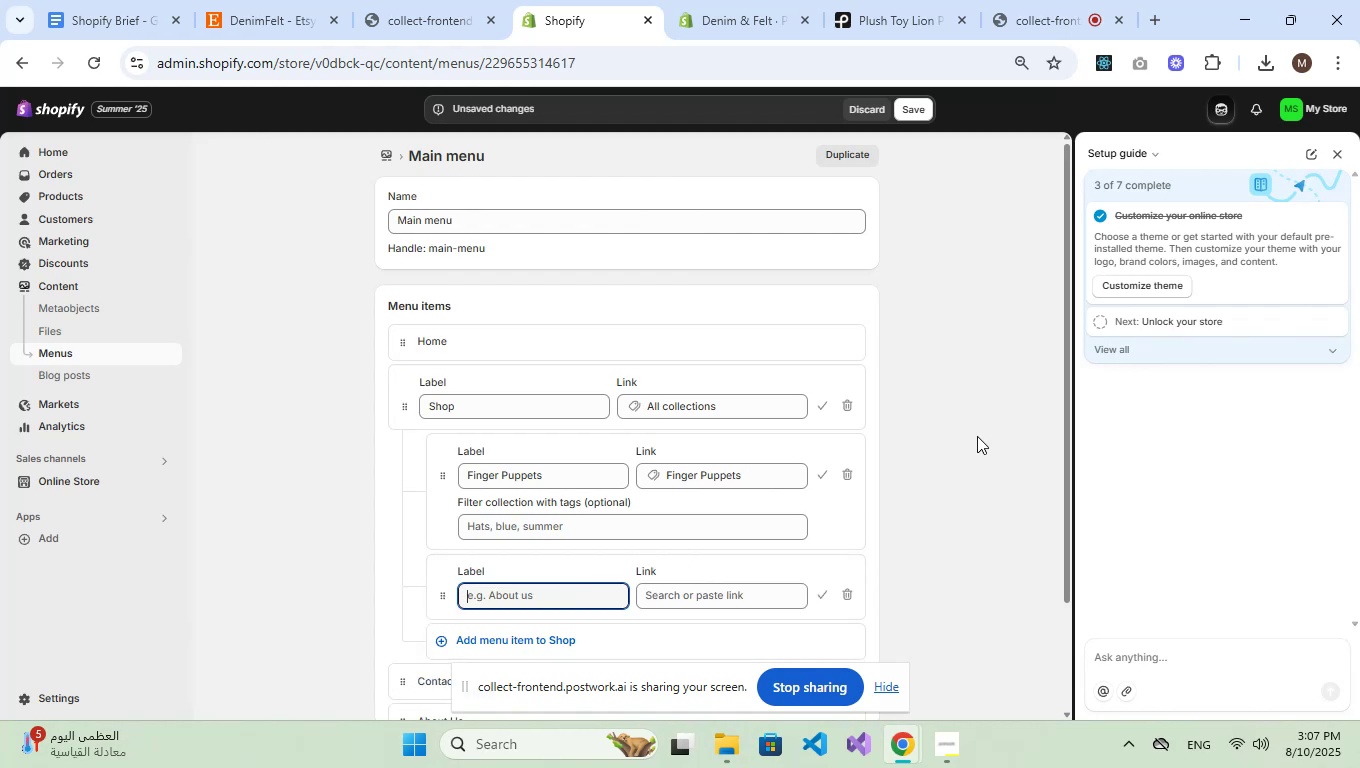 
type(Land AS)
key(Backspace)
type(nimals )
key(Backspace)
 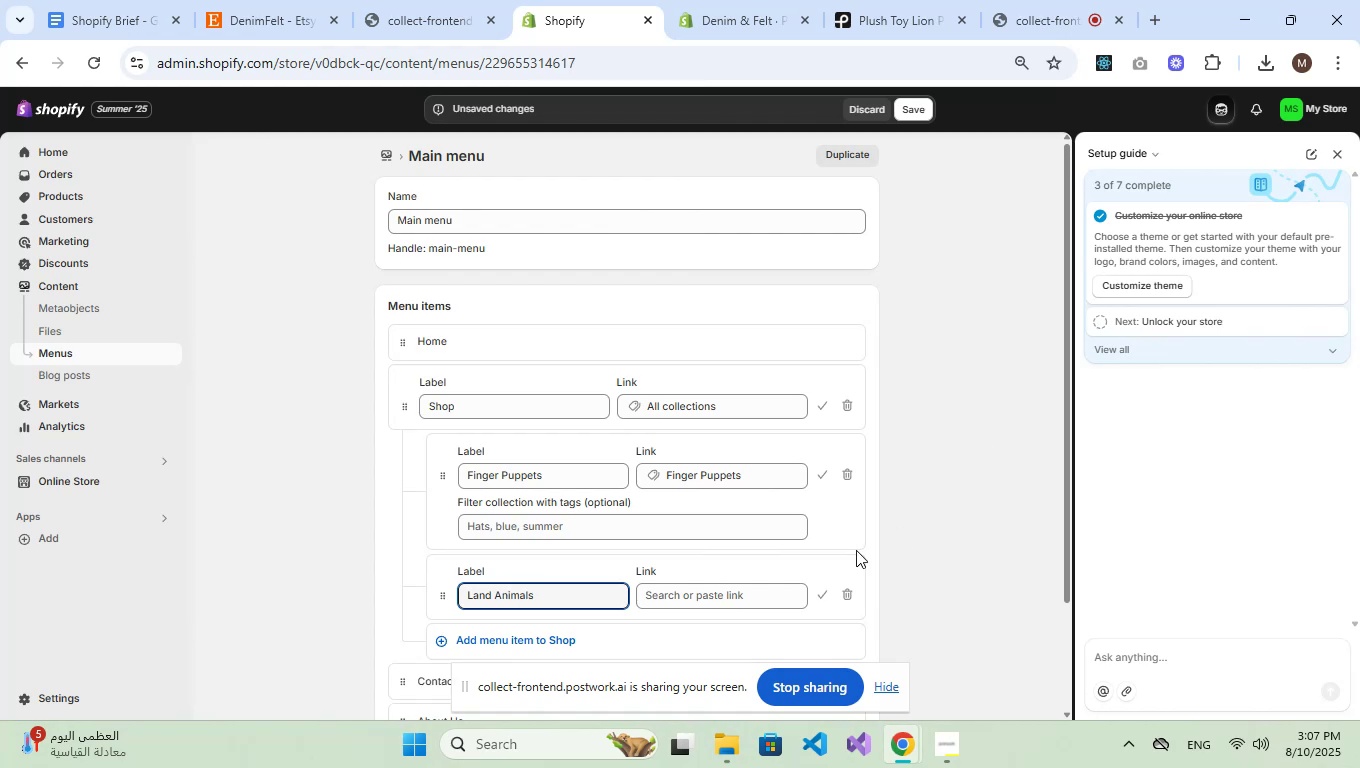 
left_click([746, 595])
 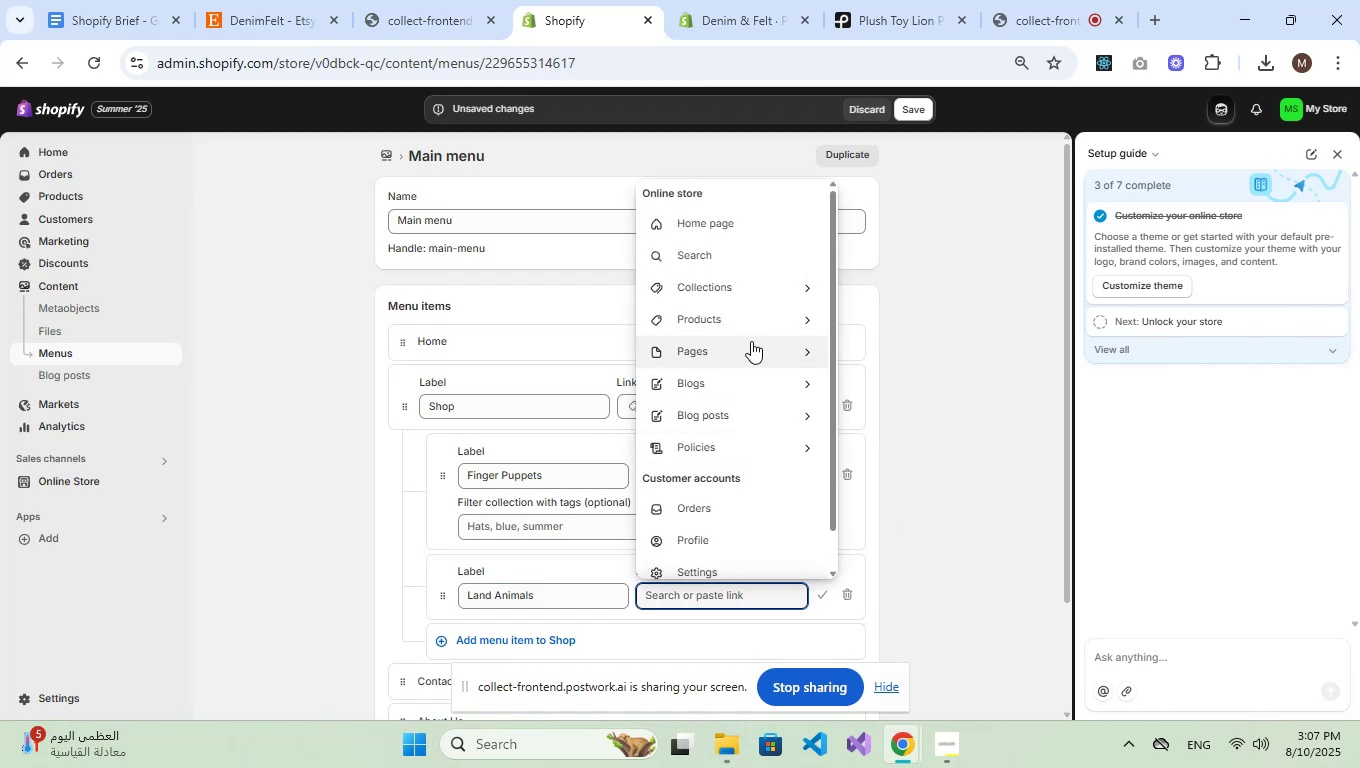 
left_click([765, 287])
 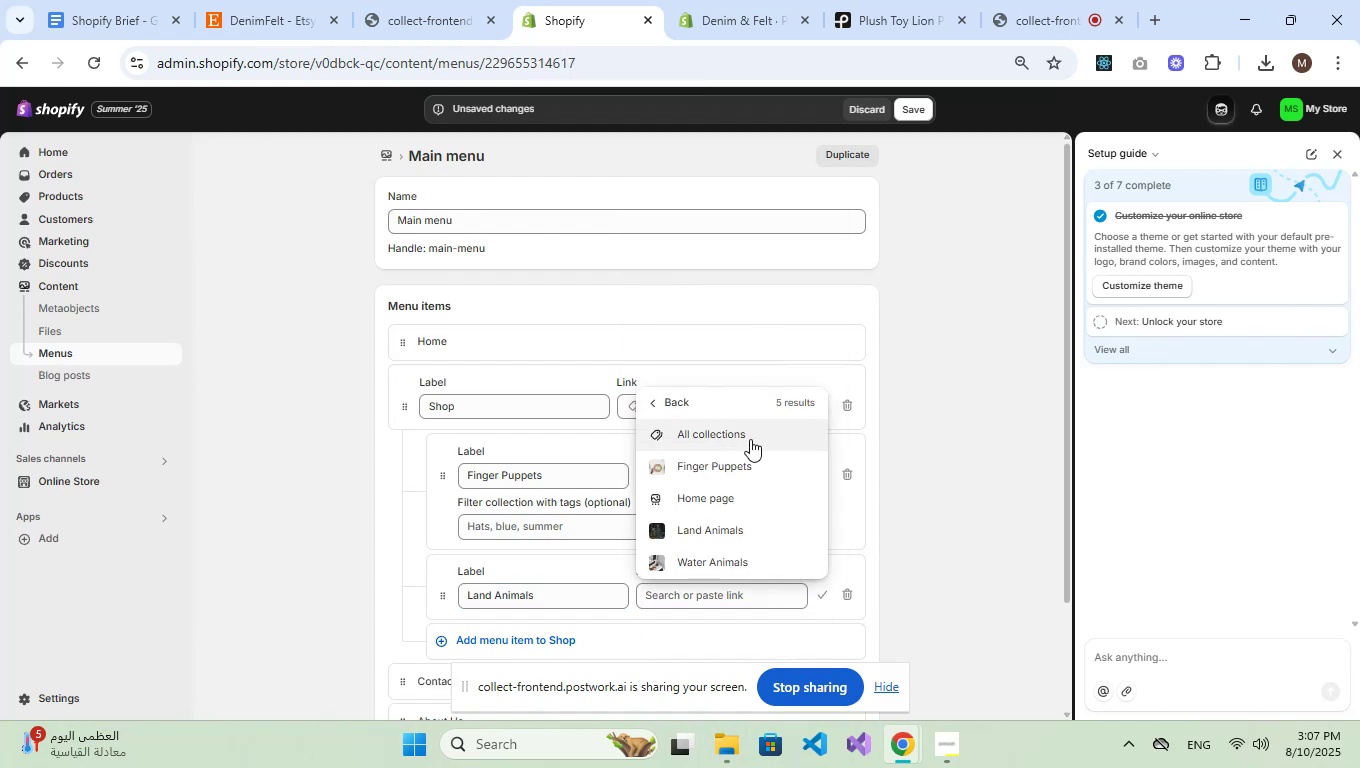 
left_click([720, 540])
 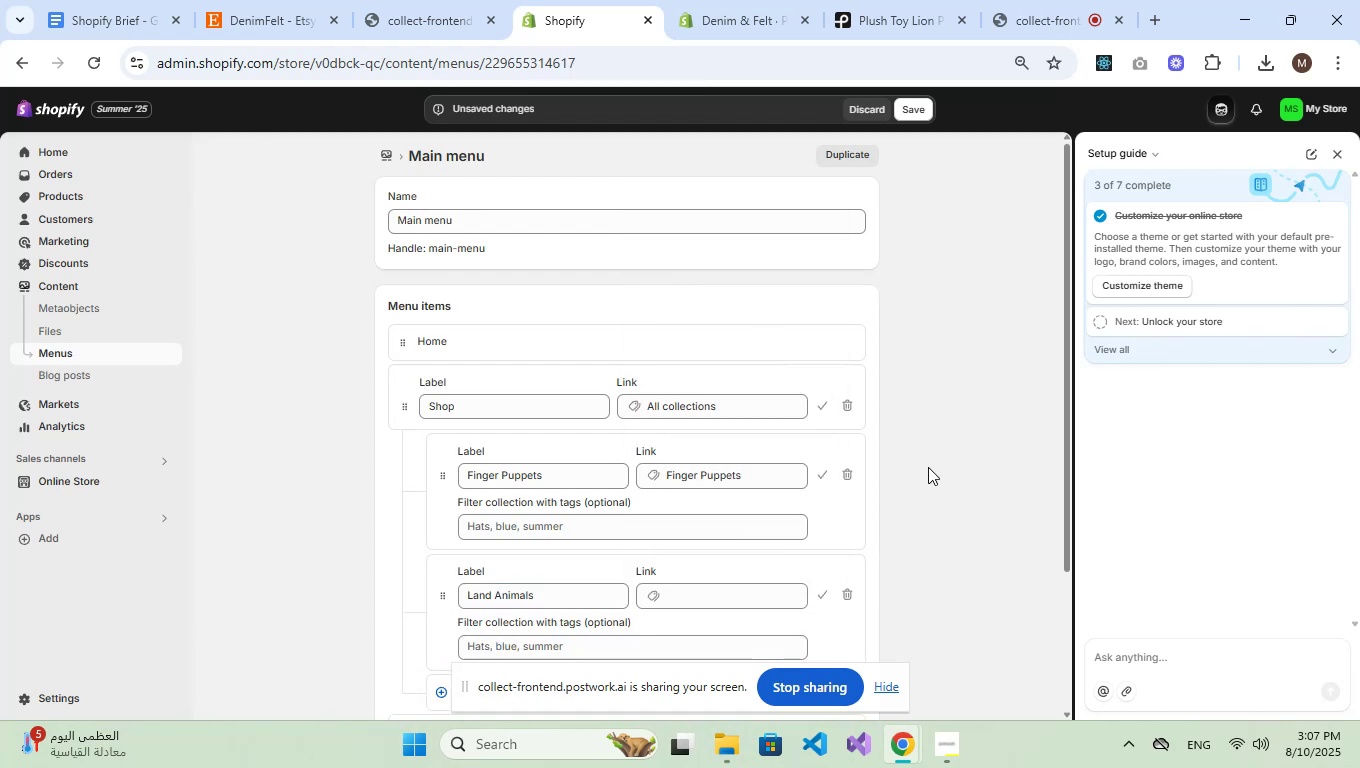 
scroll: coordinate [599, 541], scroll_direction: down, amount: 3.0
 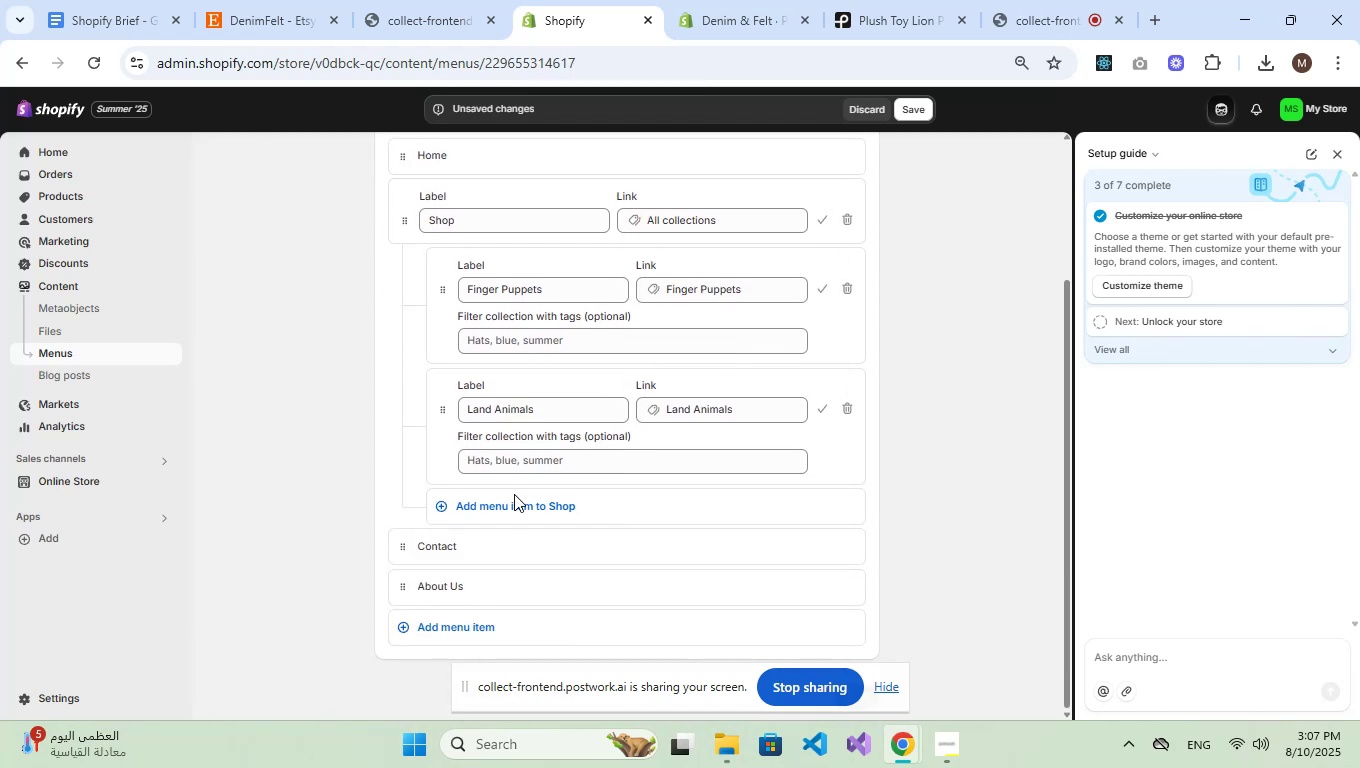 
left_click([505, 510])
 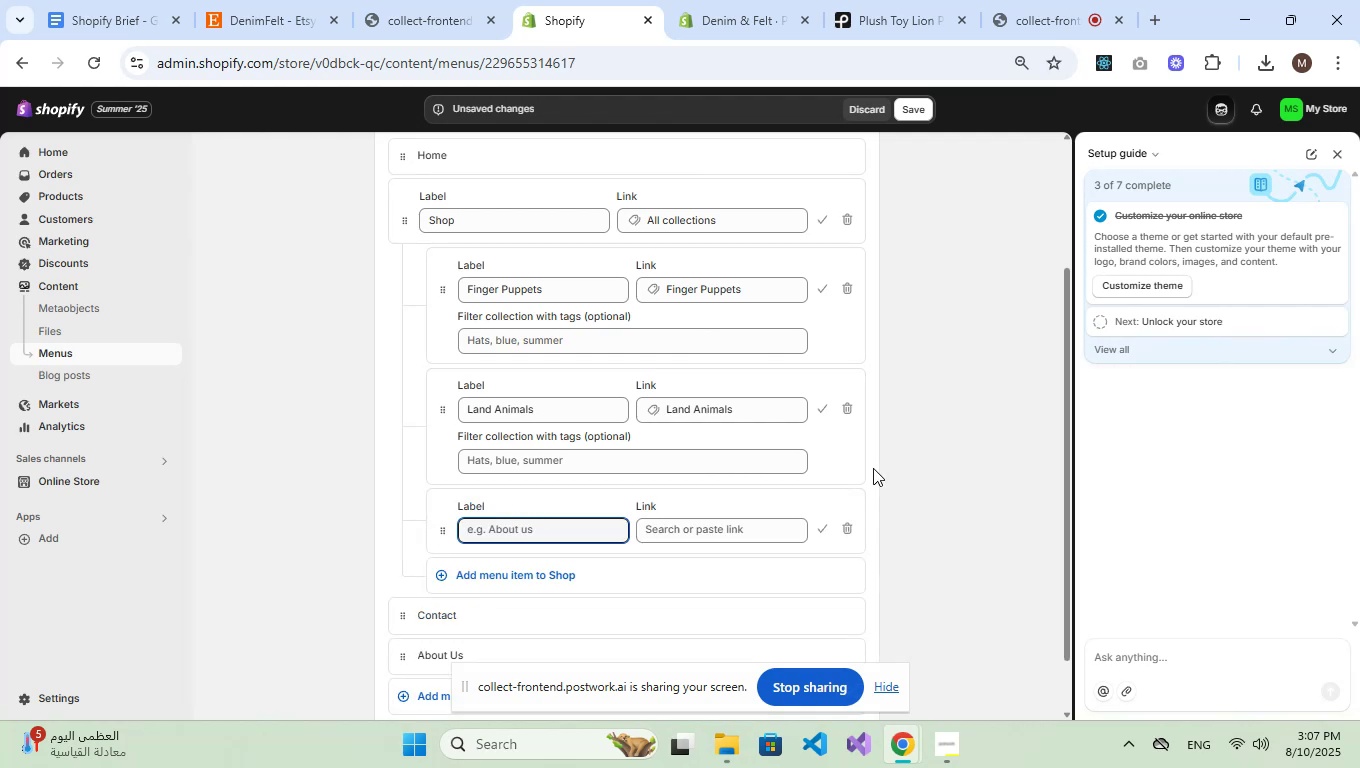 
type(Water Animals)
 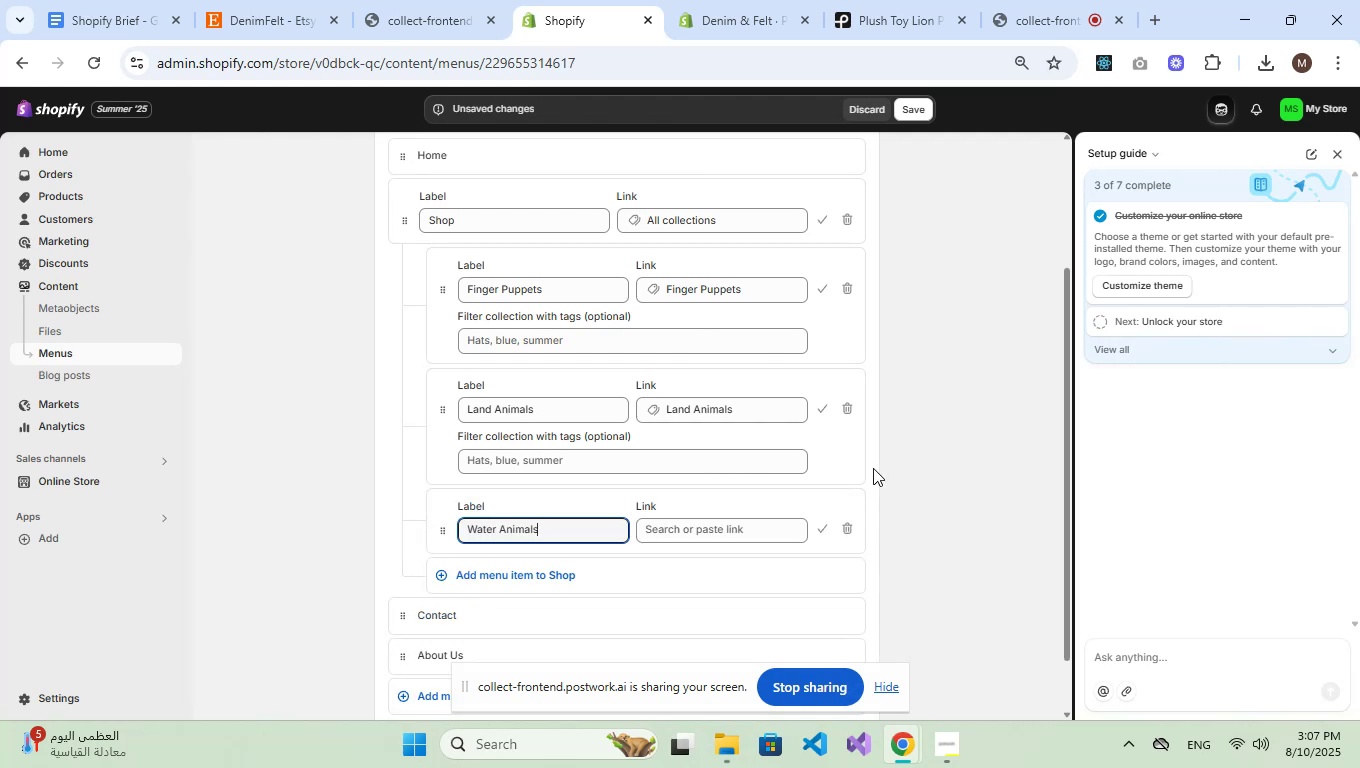 
left_click([725, 541])
 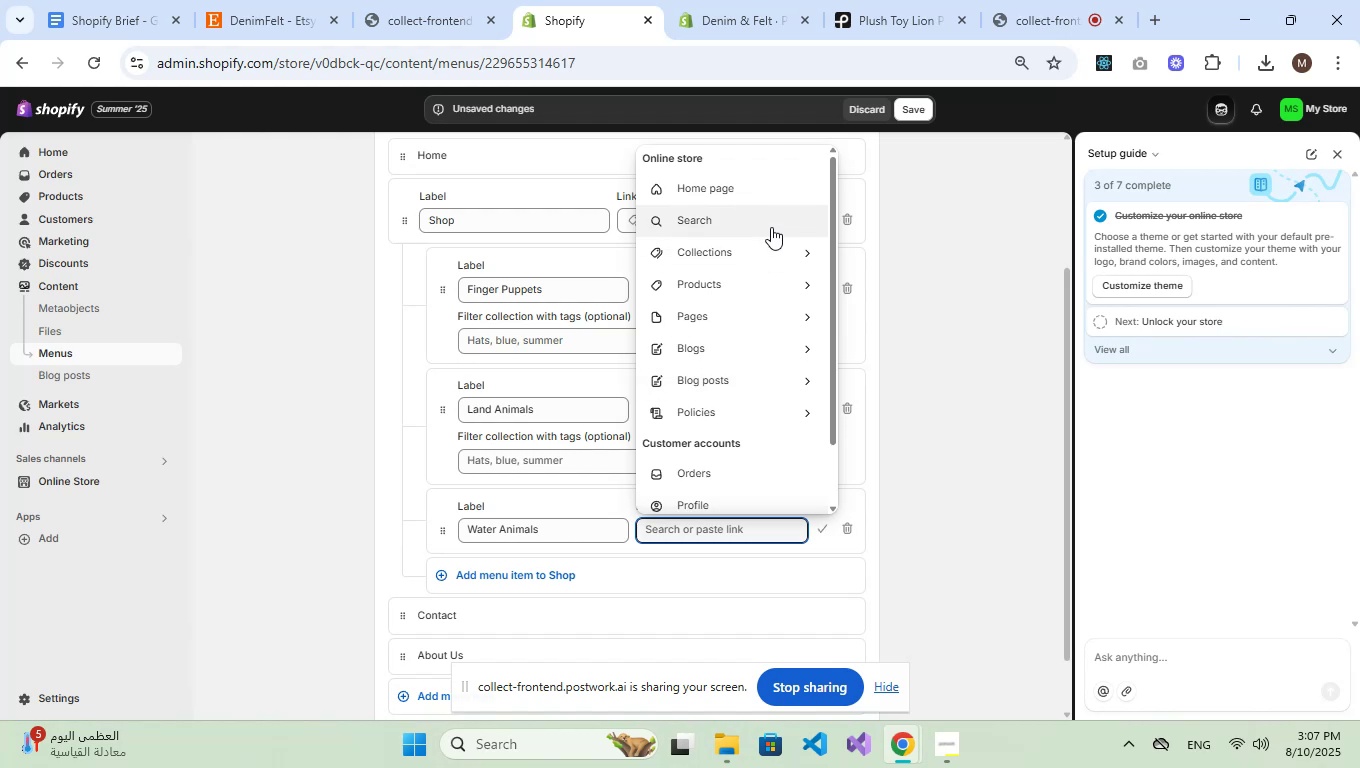 
left_click([766, 245])
 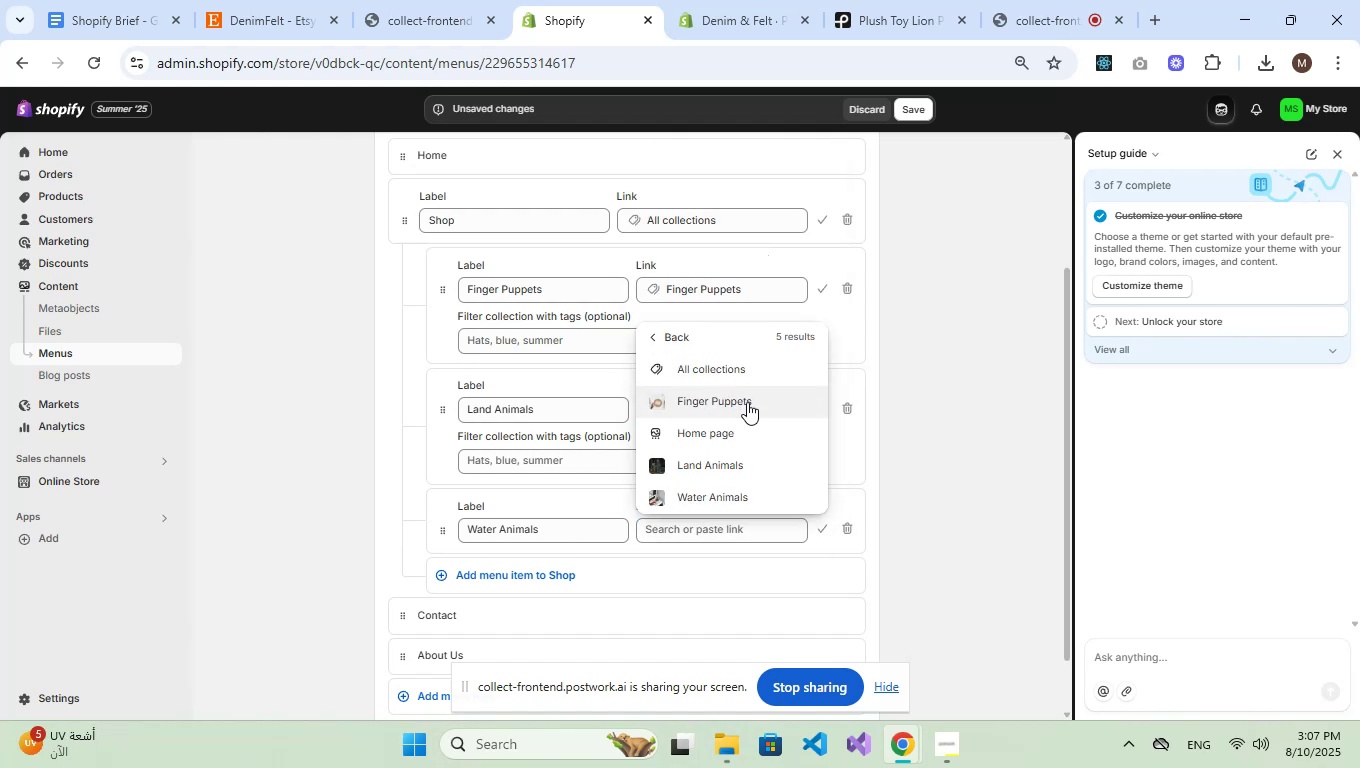 
left_click([738, 500])
 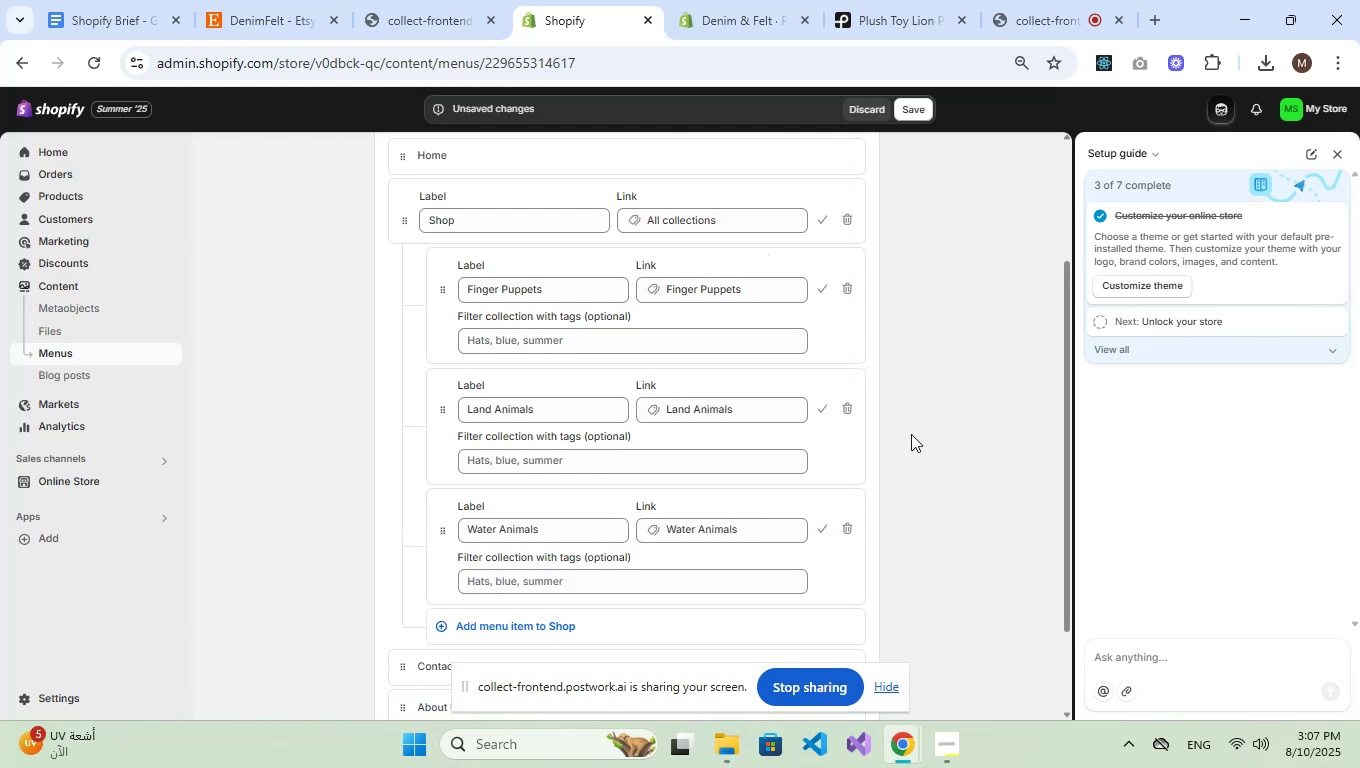 
scroll: coordinate [819, 415], scroll_direction: down, amount: 3.0
 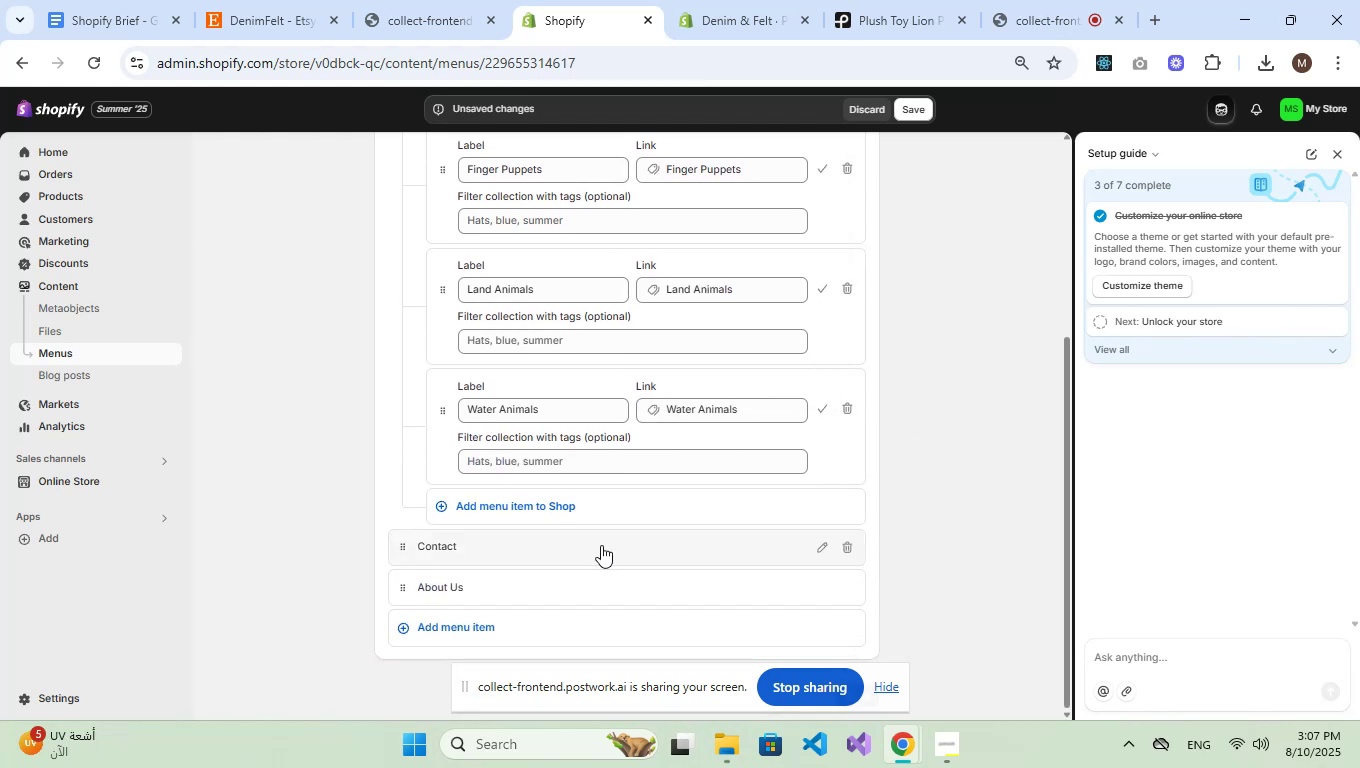 
scroll: coordinate [775, 497], scroll_direction: up, amount: 3.0
 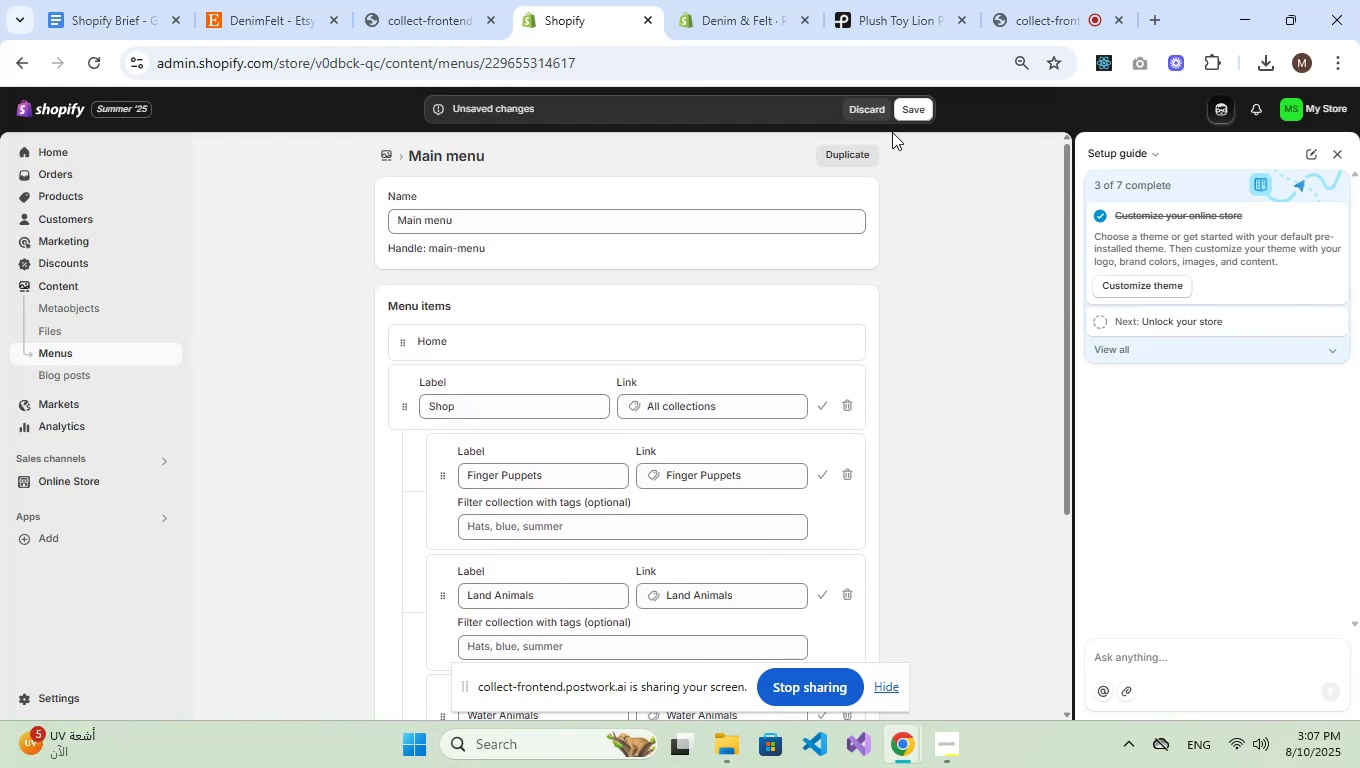 
left_click([900, 112])
 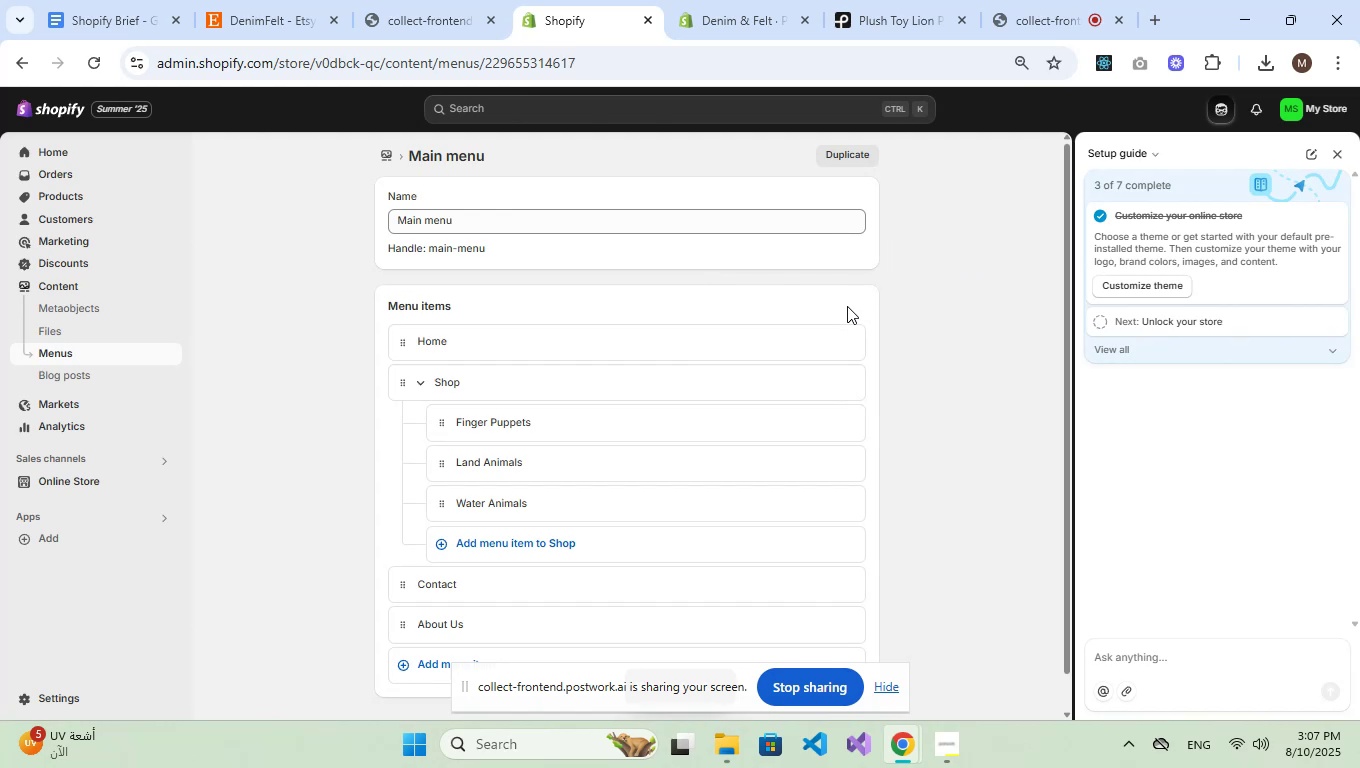 
left_click([709, 31])
 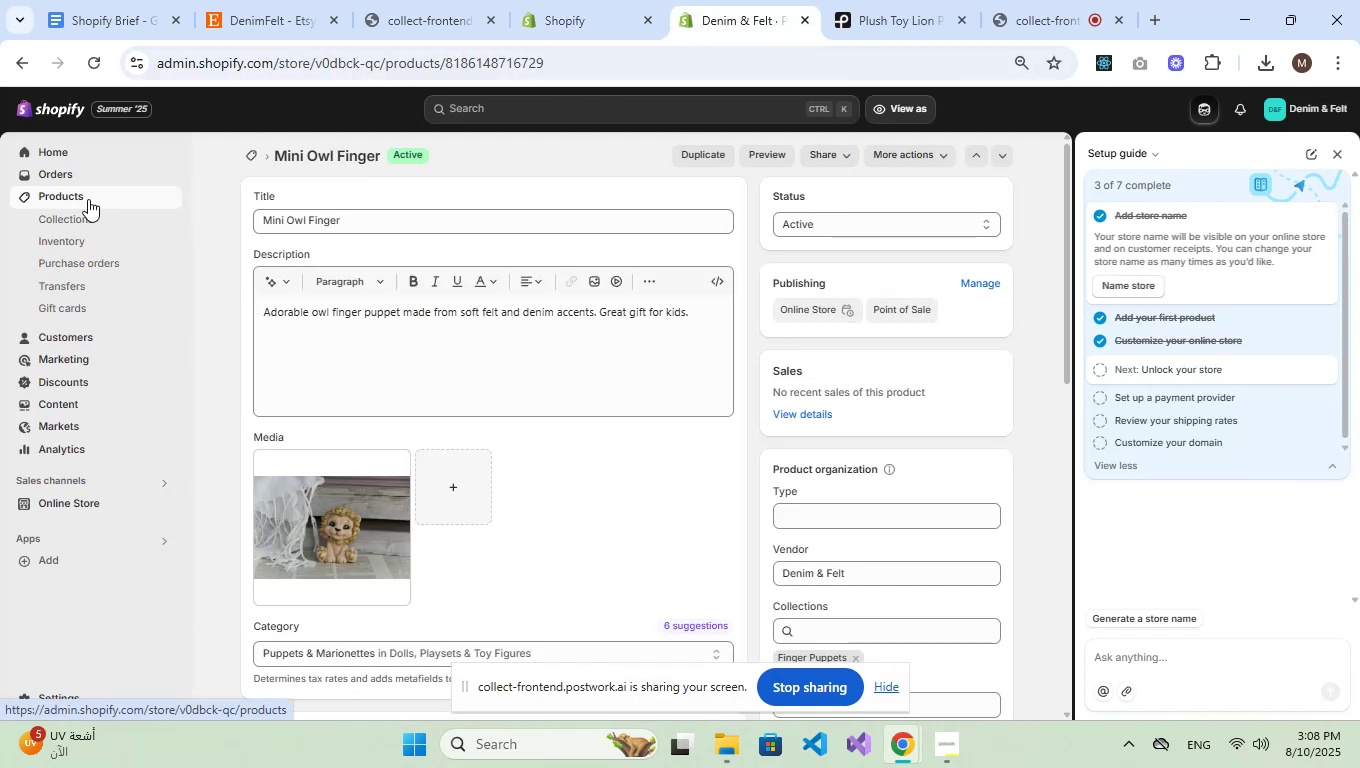 
left_click([88, 199])
 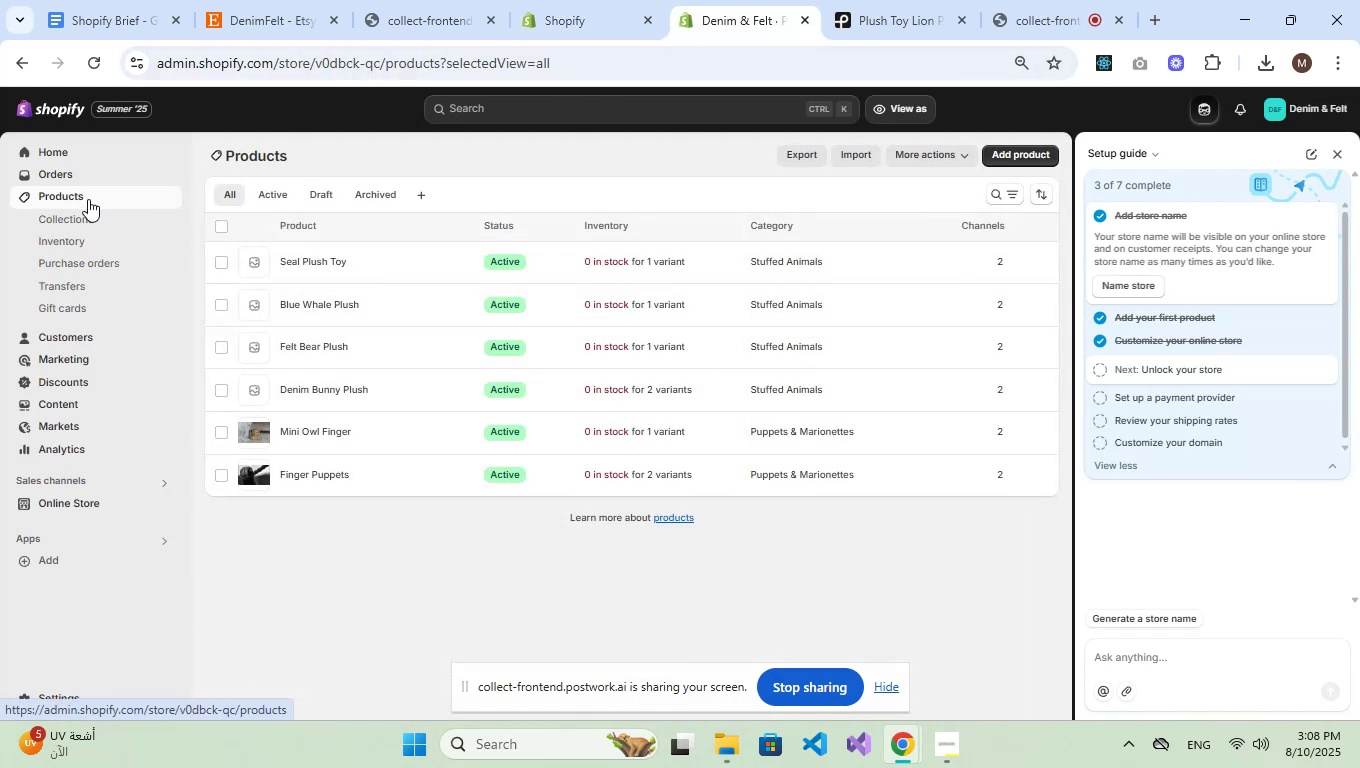 
left_click([95, 494])
 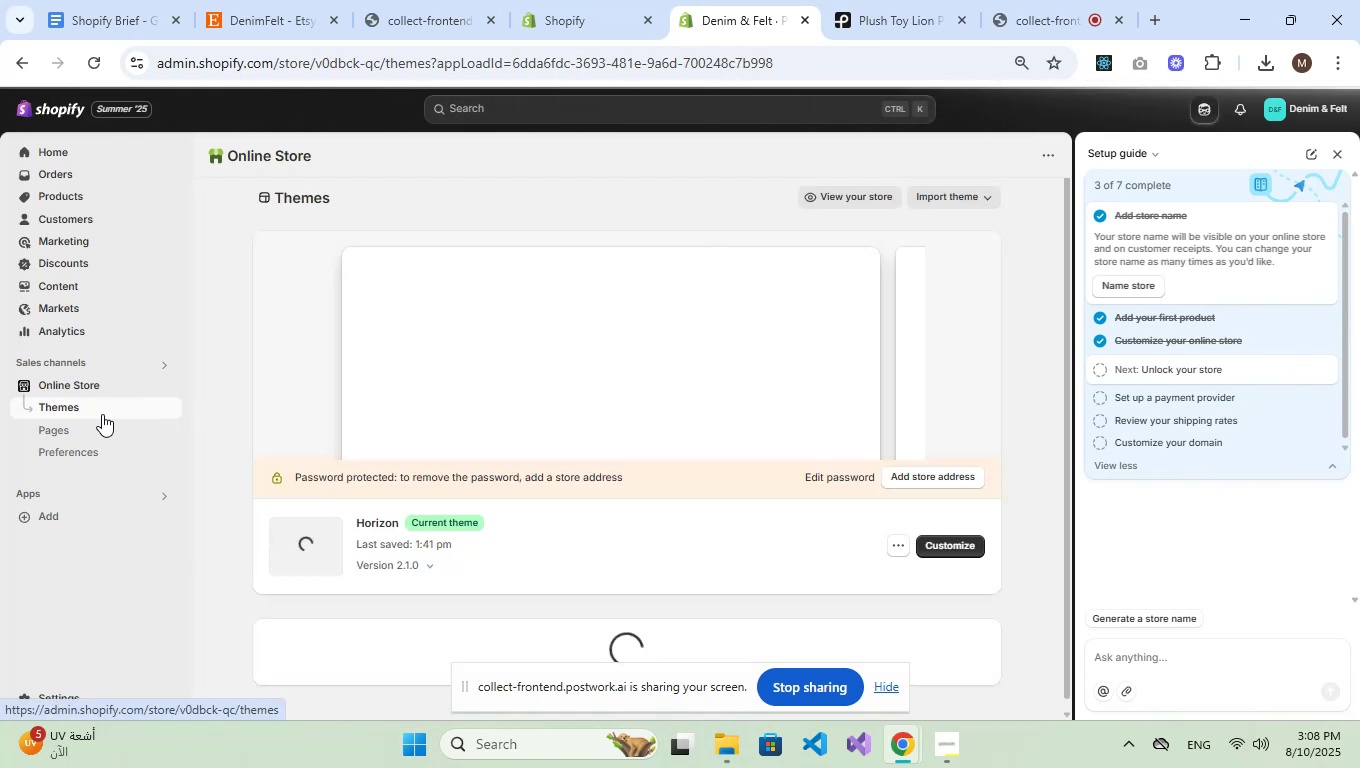 
wait(8.02)
 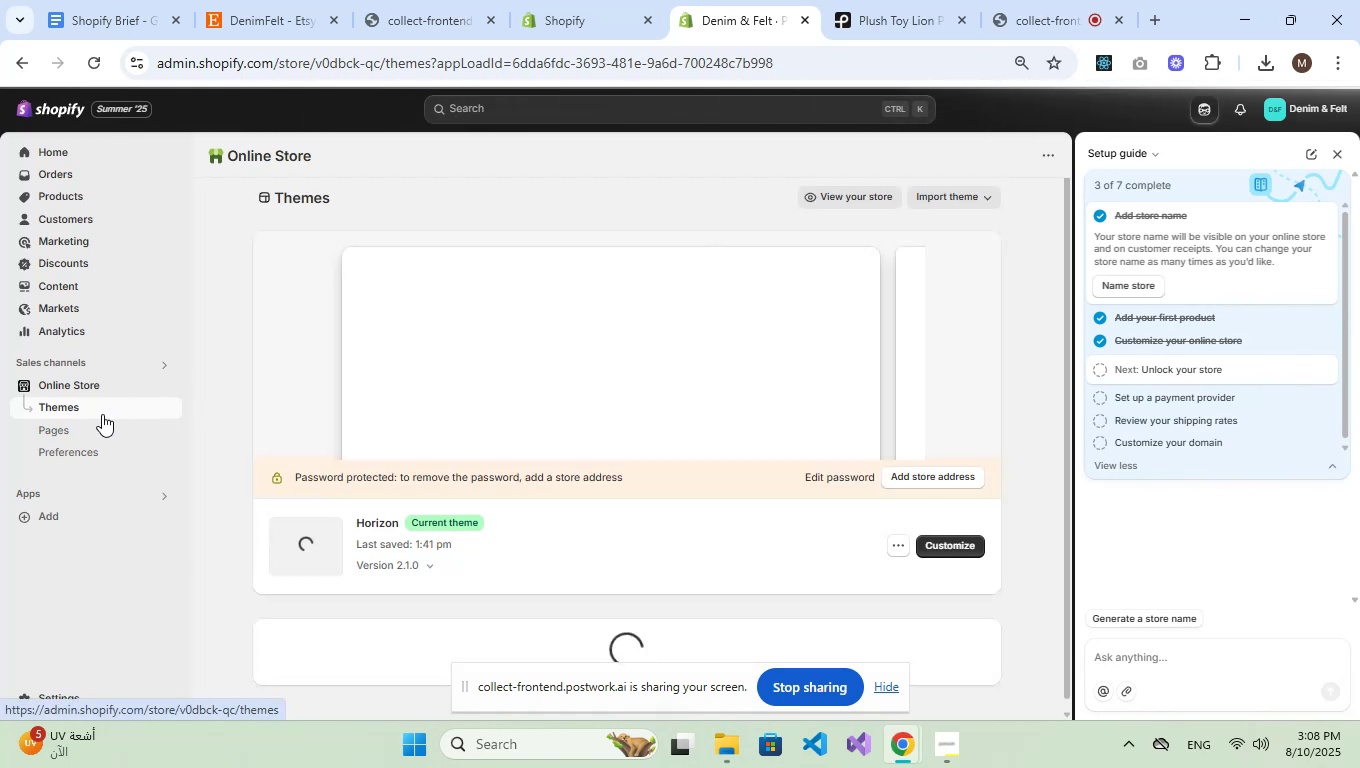 
left_click([962, 543])
 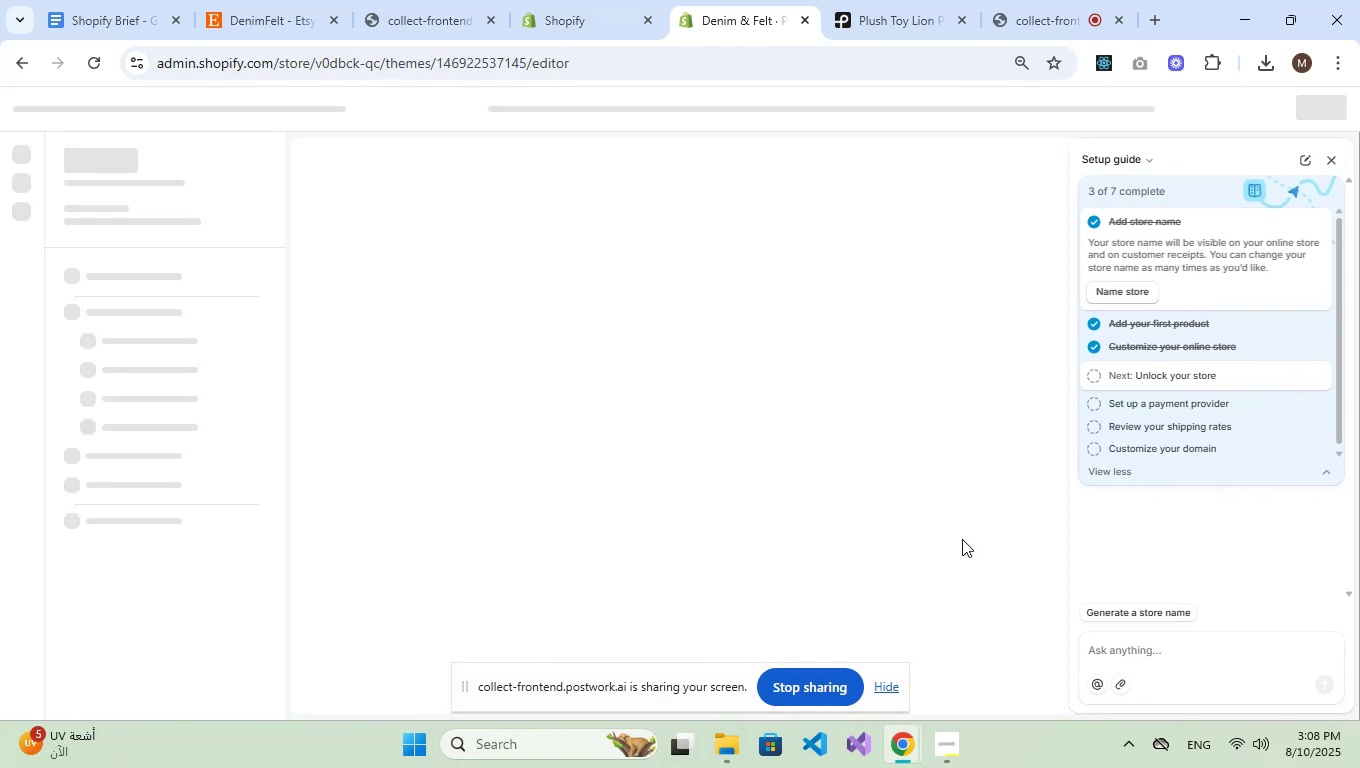 
mouse_move([871, 265])
 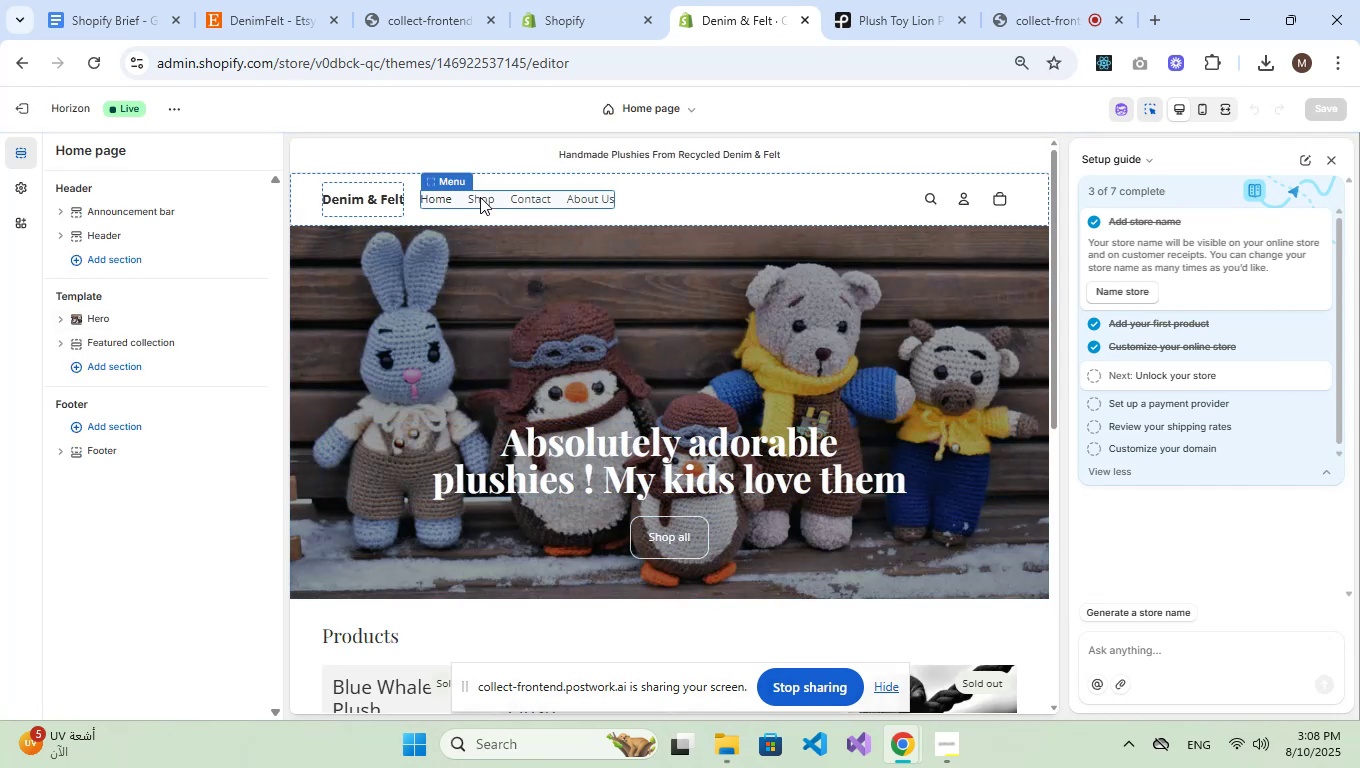 
left_click([480, 197])
 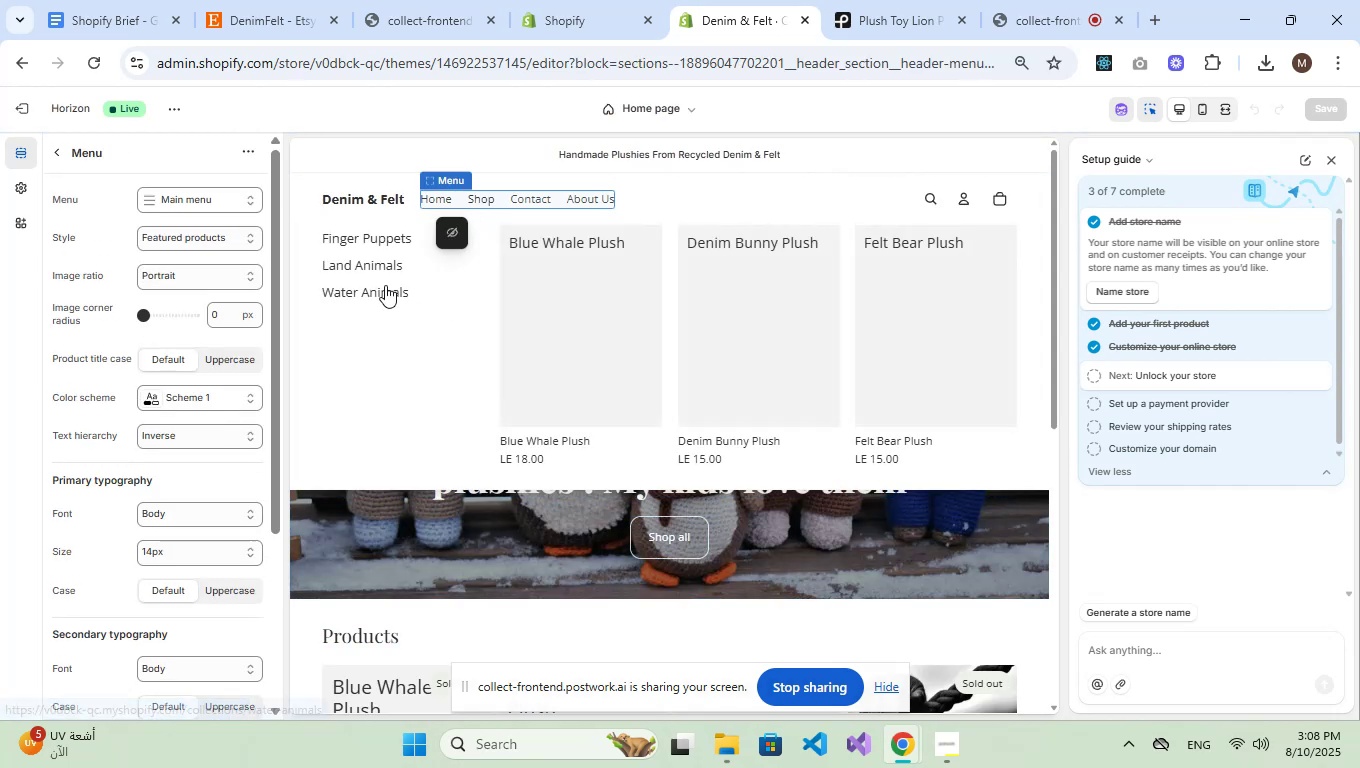 
left_click([372, 240])
 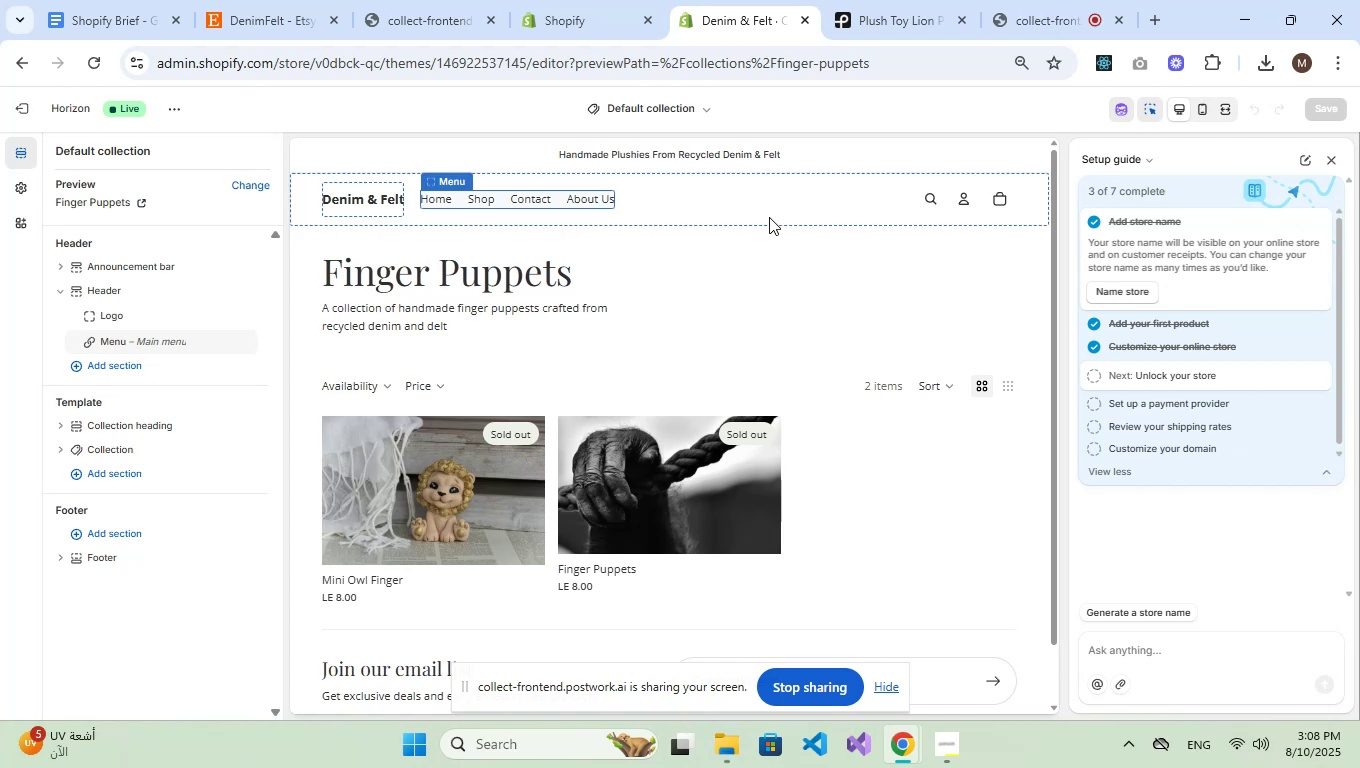 
wait(6.05)
 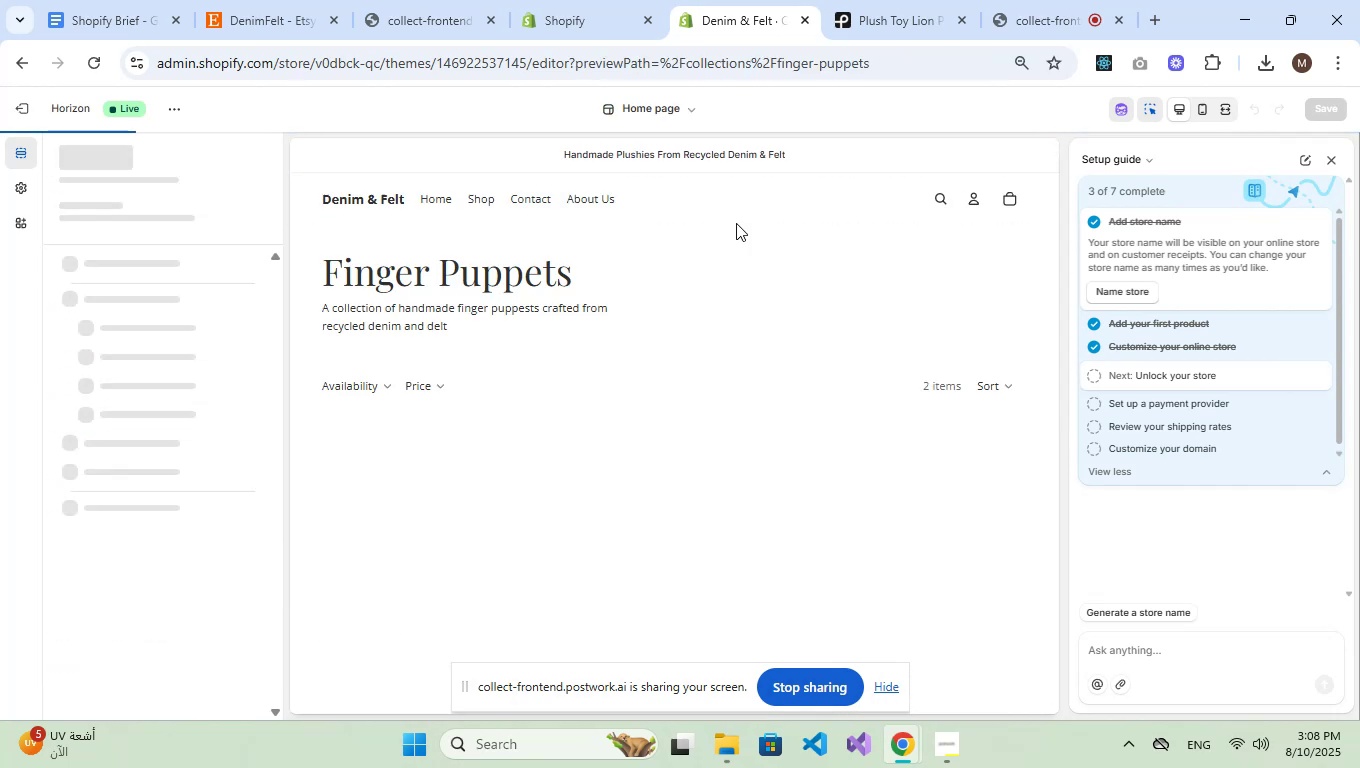 
scroll: coordinate [817, 280], scroll_direction: down, amount: 3.0
 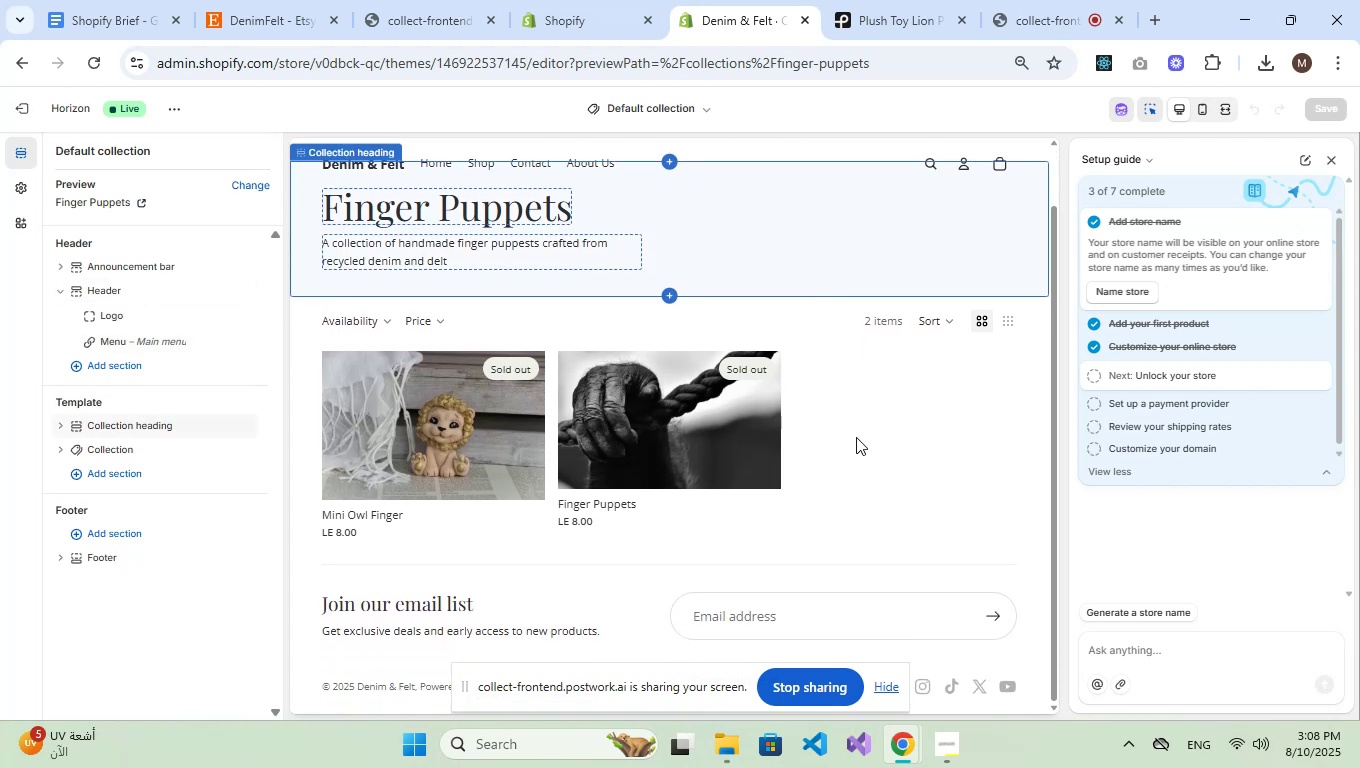 
scroll: coordinate [920, 469], scroll_direction: up, amount: 1.0
 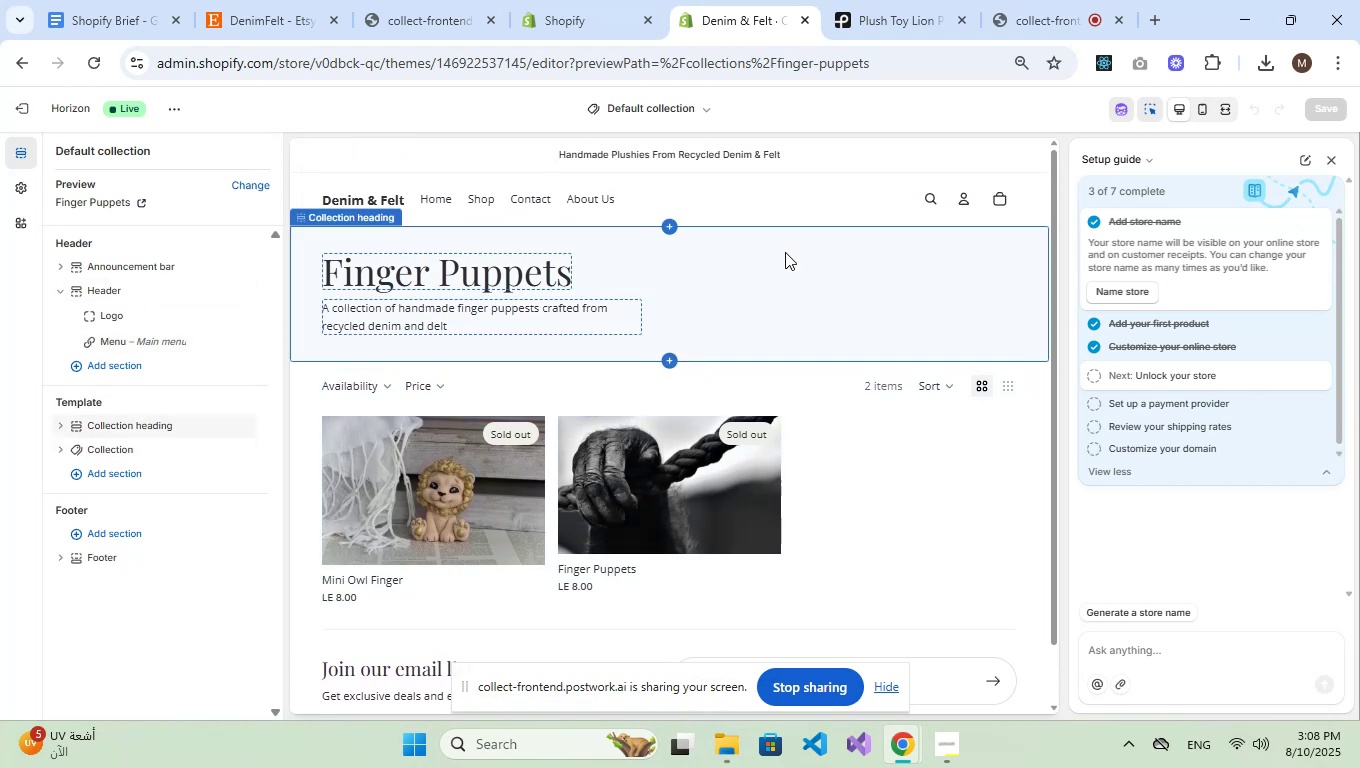 
scroll: coordinate [785, 257], scroll_direction: down, amount: 2.0
 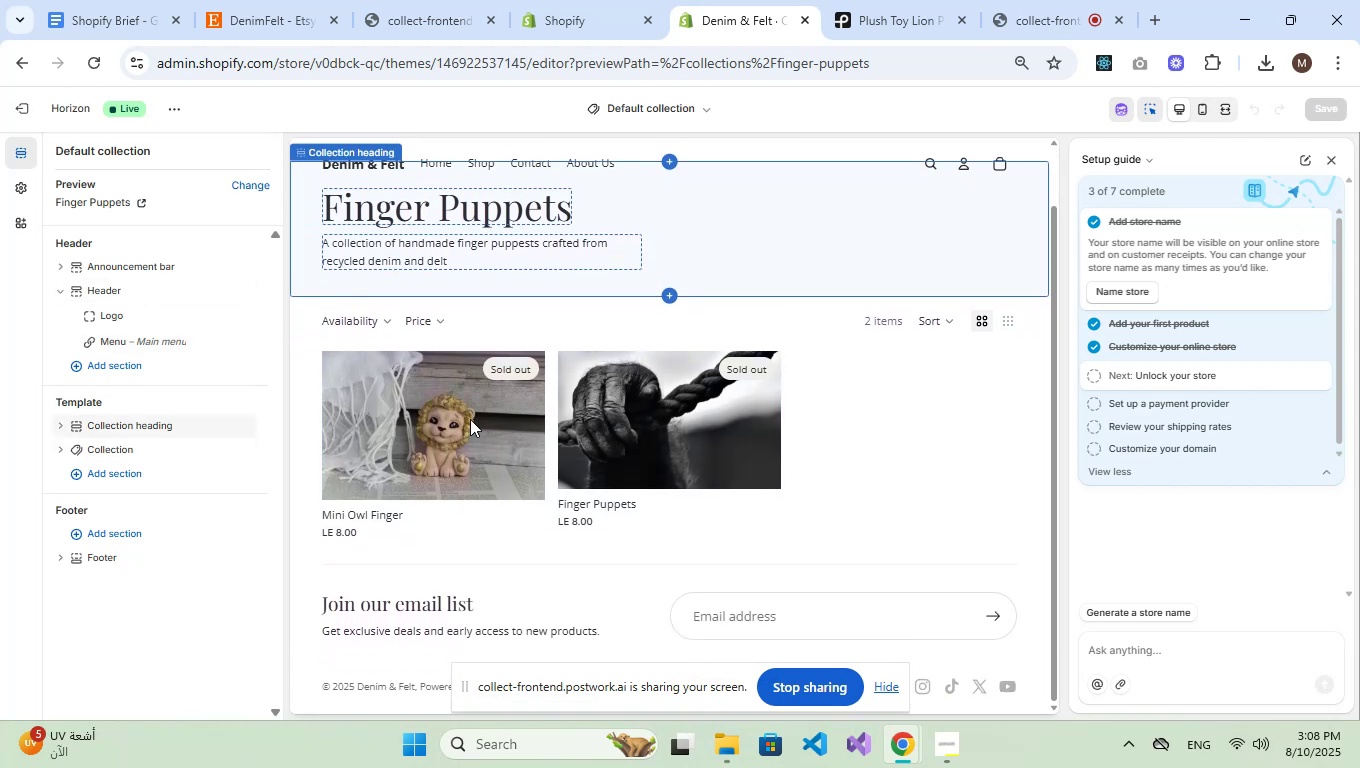 
left_click([470, 419])
 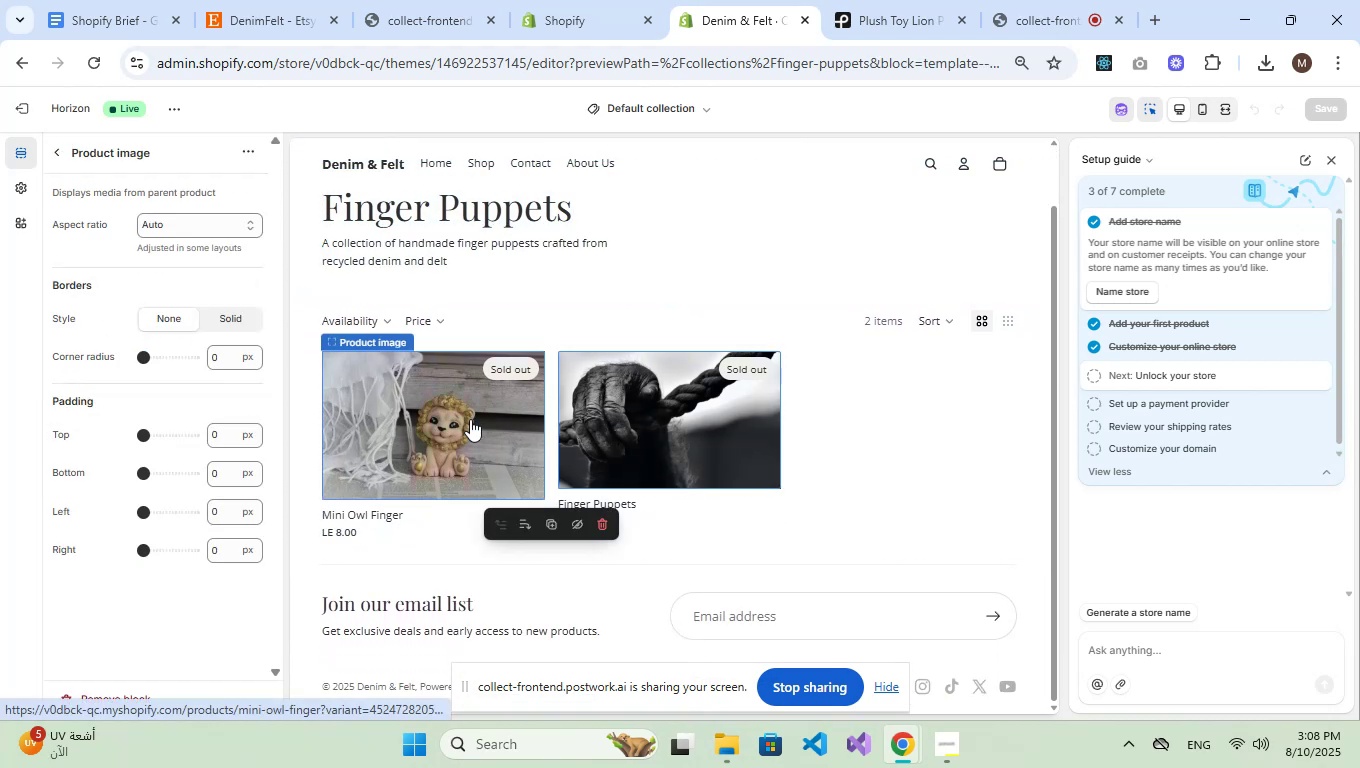 
left_click([470, 426])
 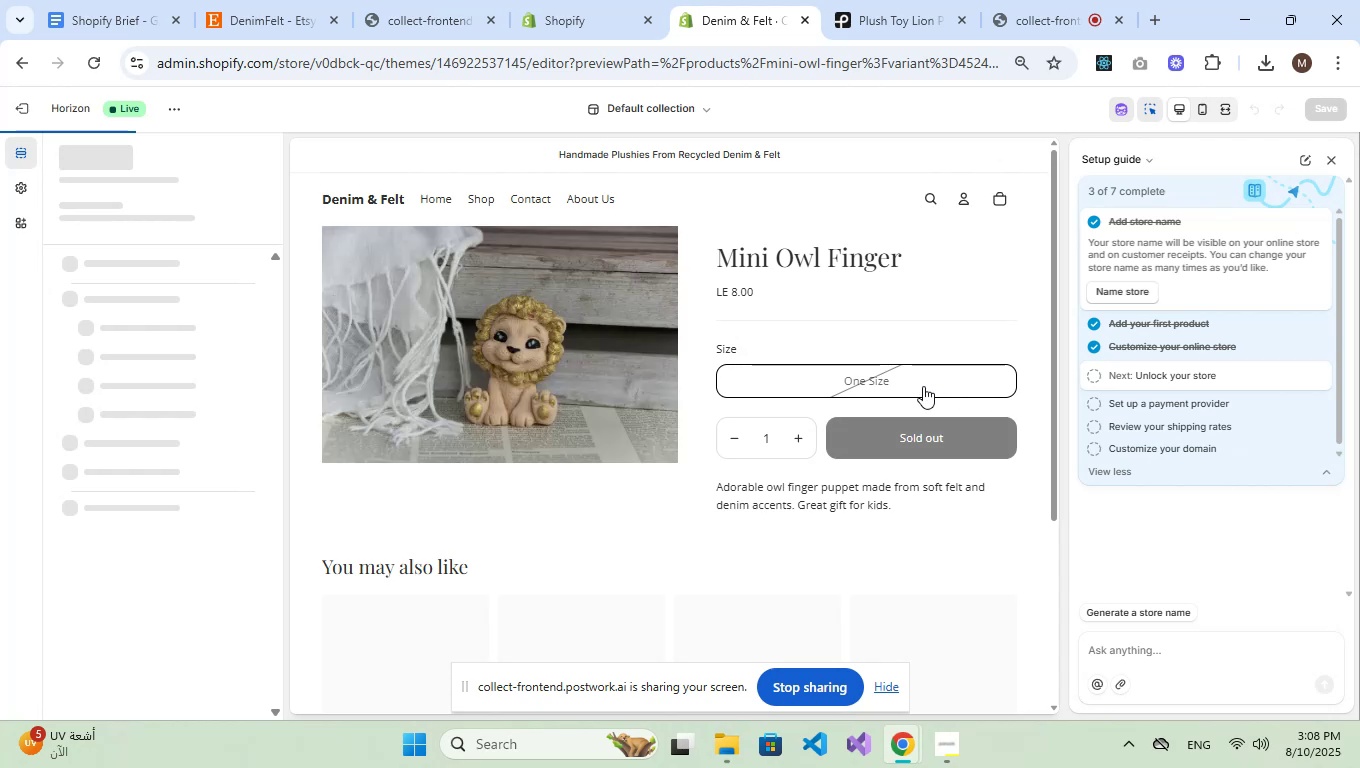 
wait(5.18)
 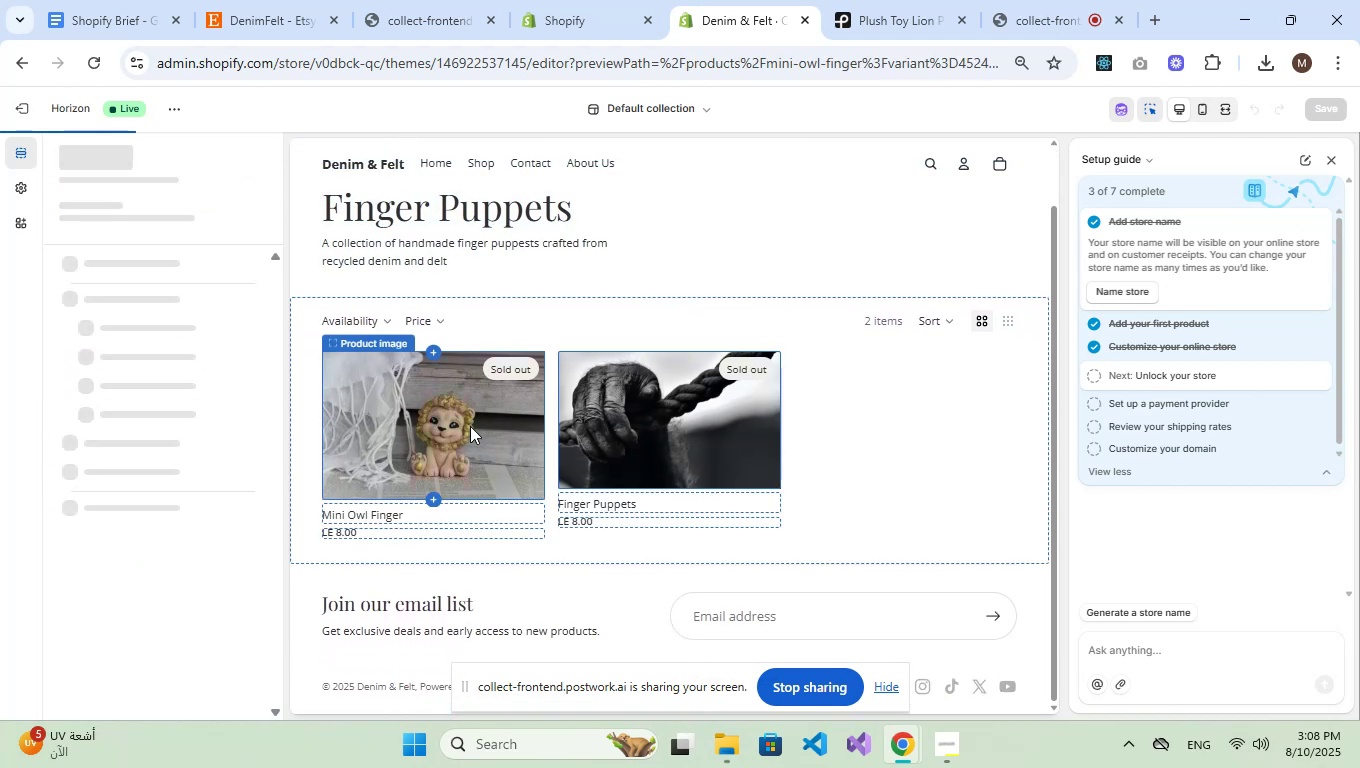 
scroll: coordinate [619, 431], scroll_direction: down, amount: 2.0
 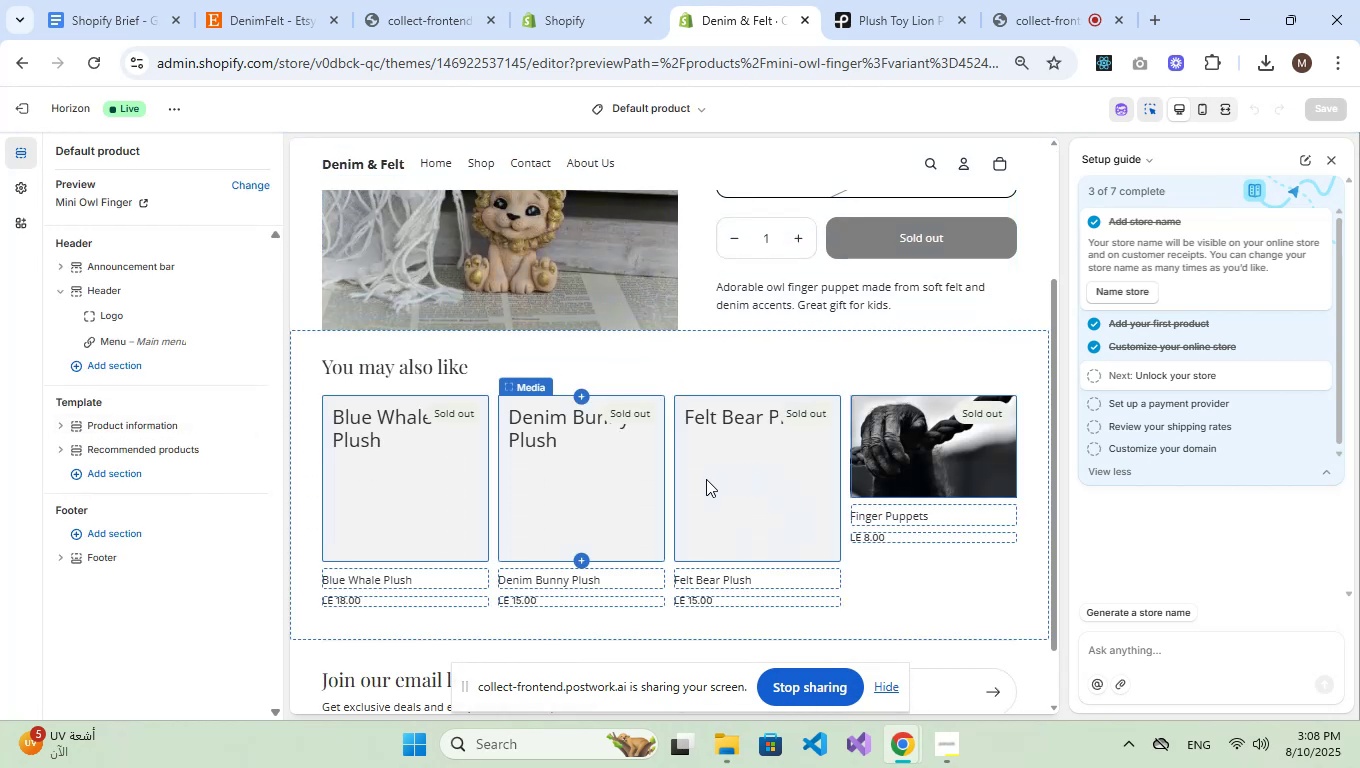 
scroll: coordinate [511, 481], scroll_direction: up, amount: 7.0
 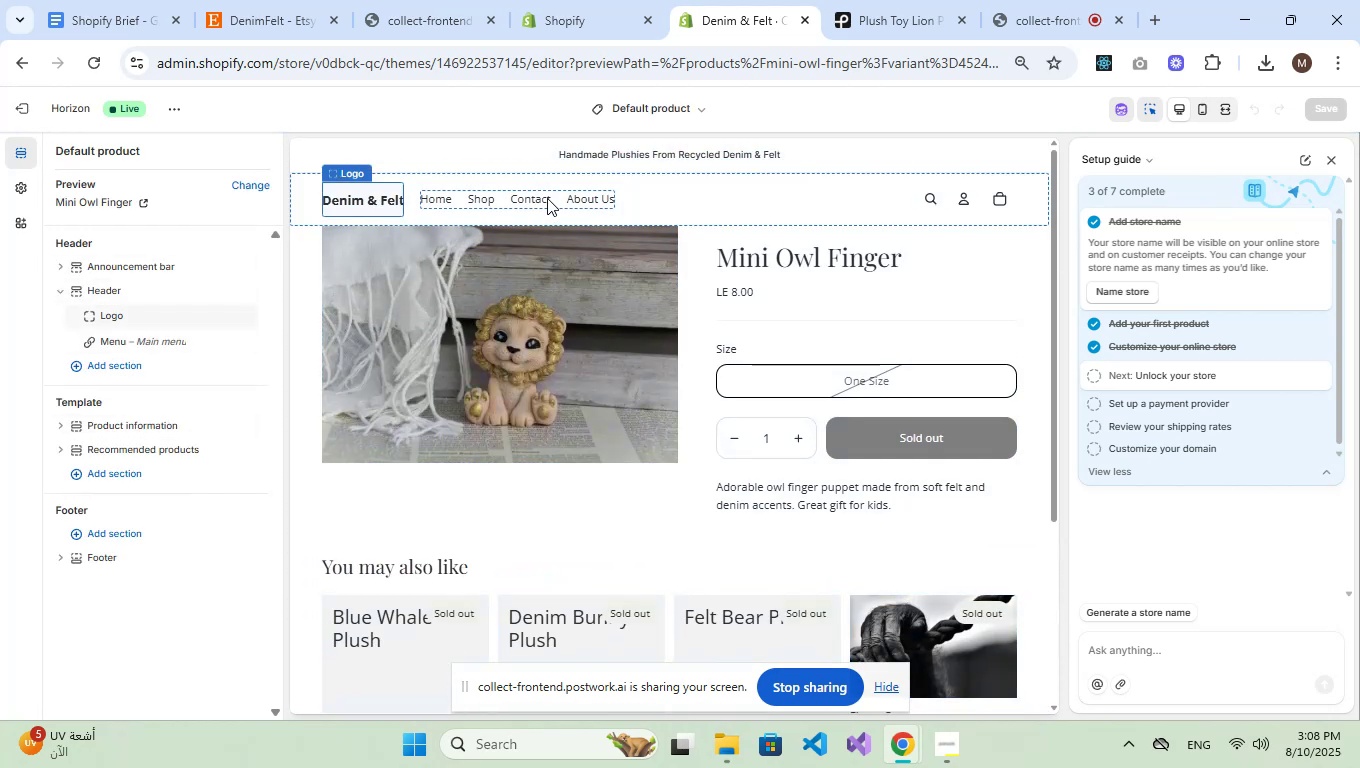 
wait(5.91)
 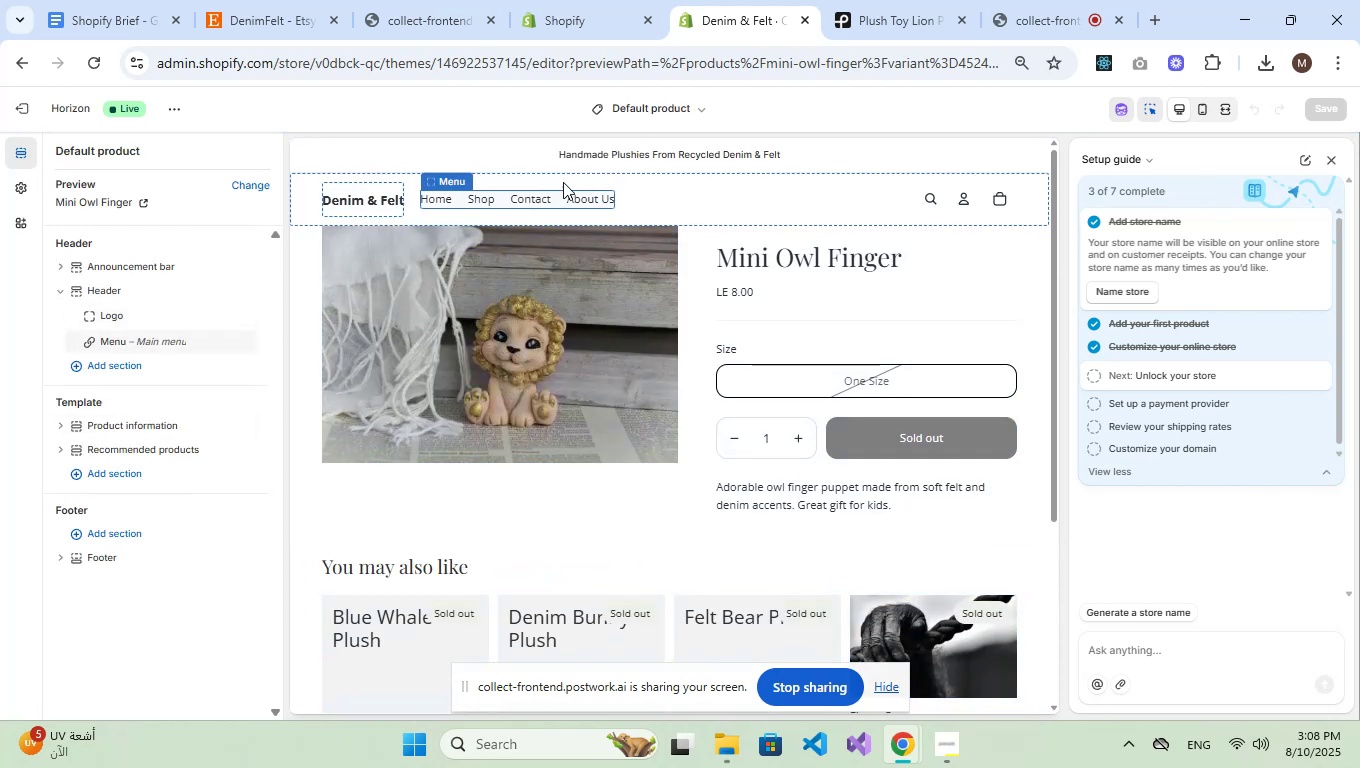 
left_click([424, 205])
 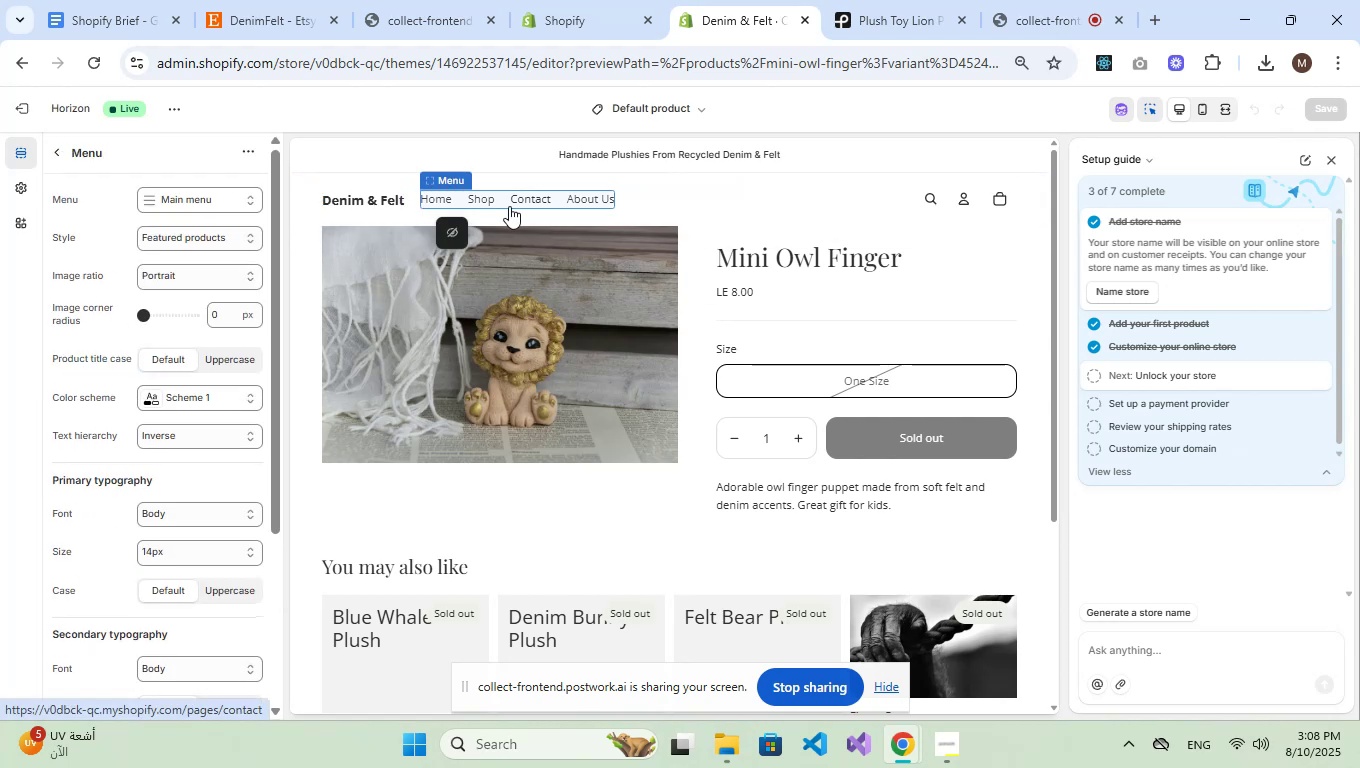 
left_click([442, 200])
 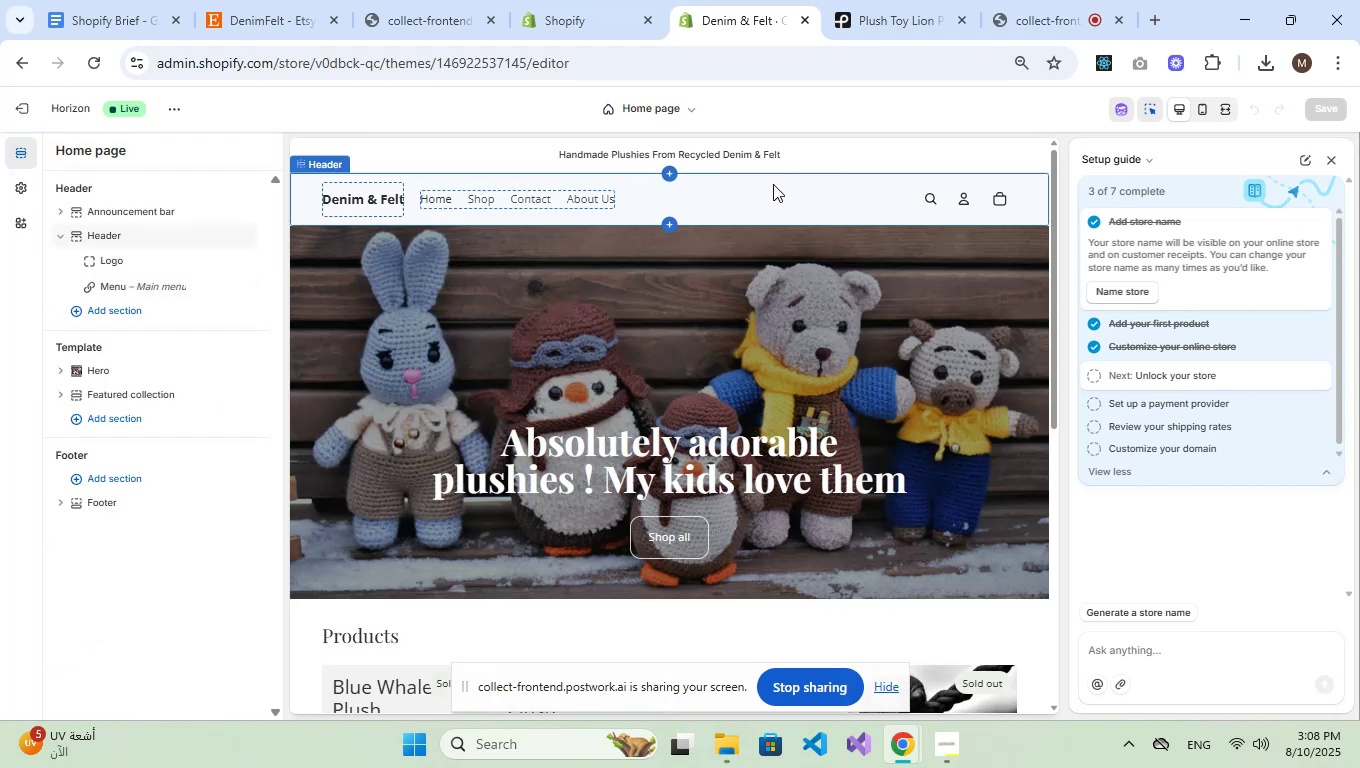 
scroll: coordinate [803, 299], scroll_direction: down, amount: 8.0
 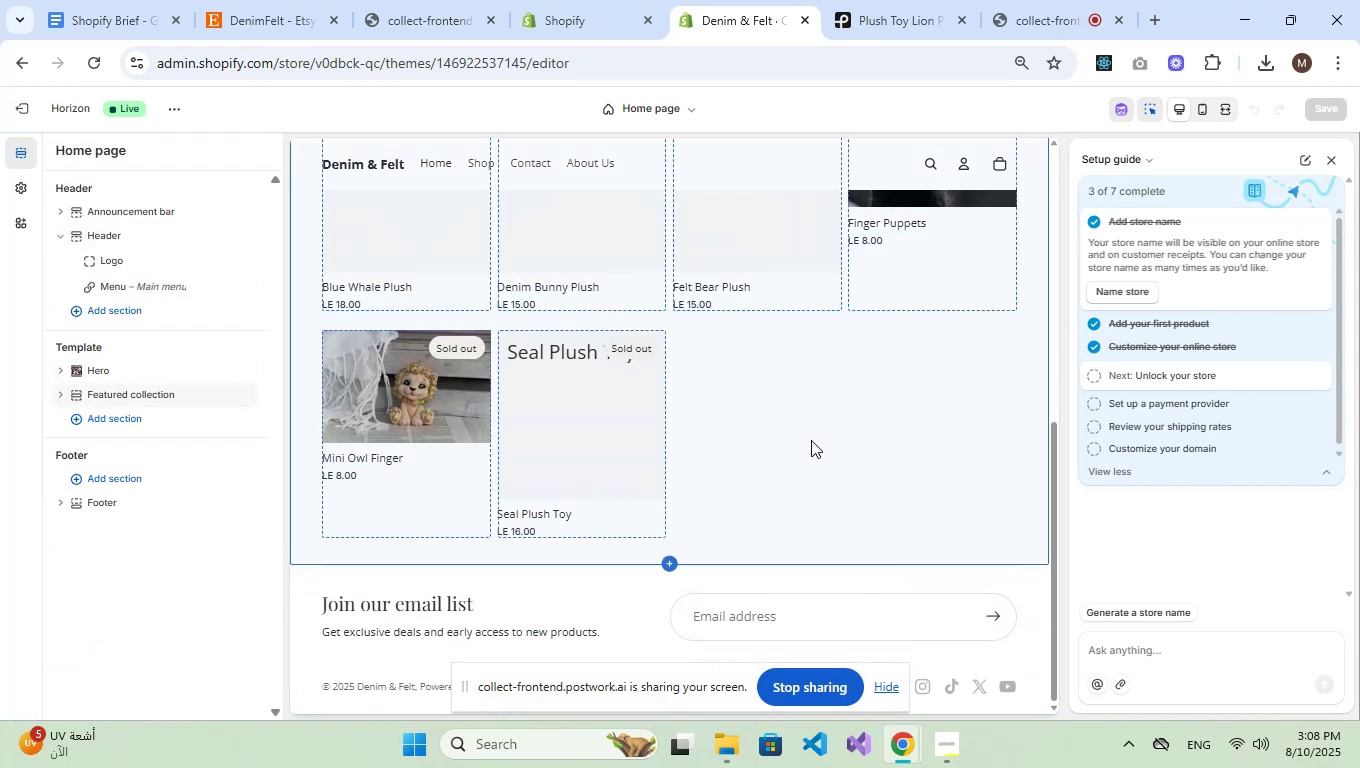 
scroll: coordinate [811, 440], scroll_direction: up, amount: 7.0
 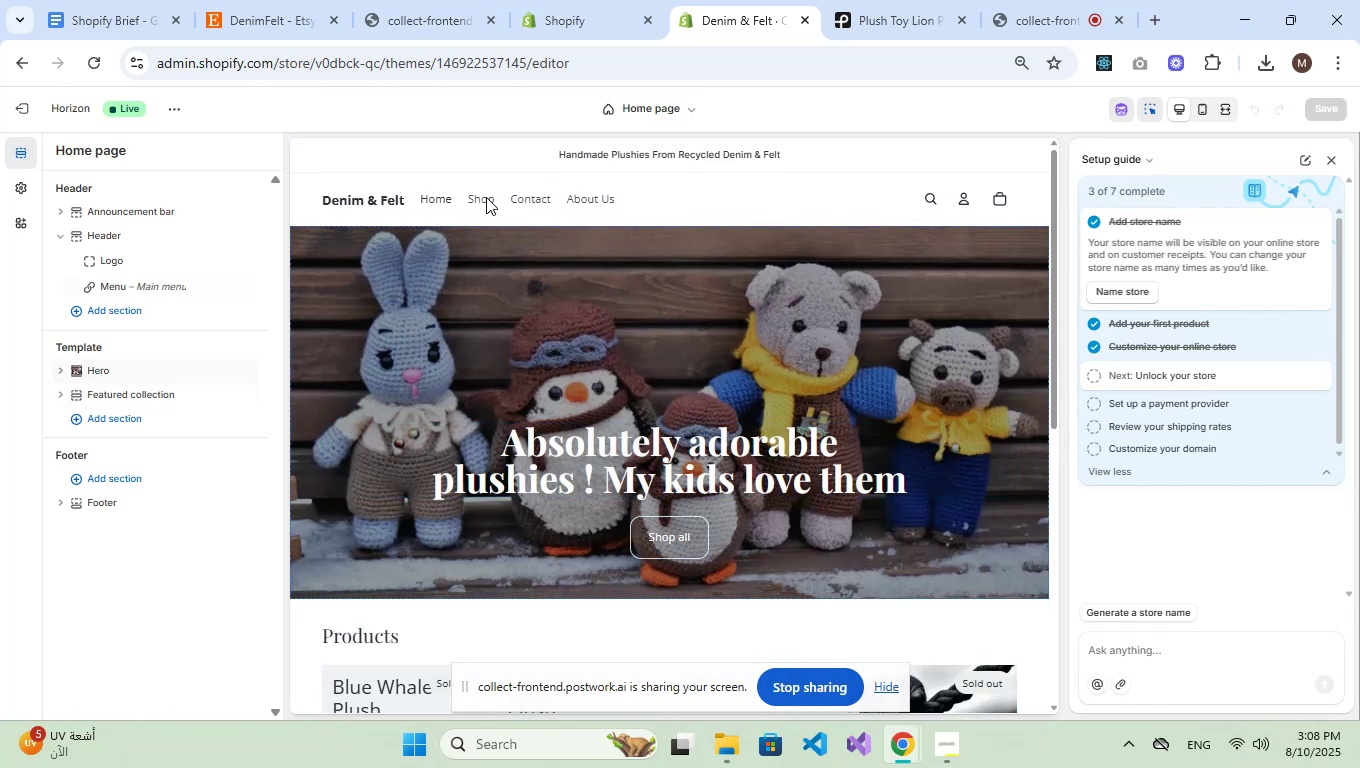 
left_click([486, 197])
 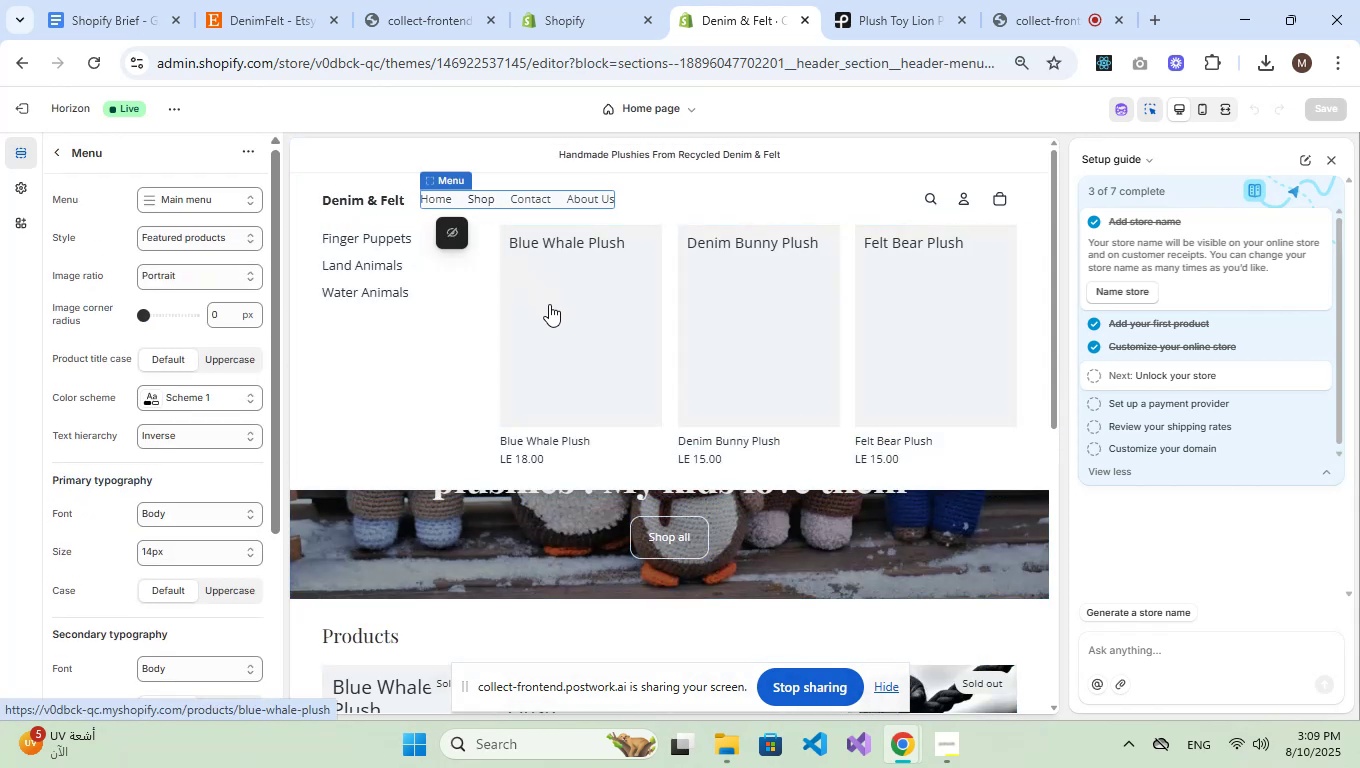 
wait(6.11)
 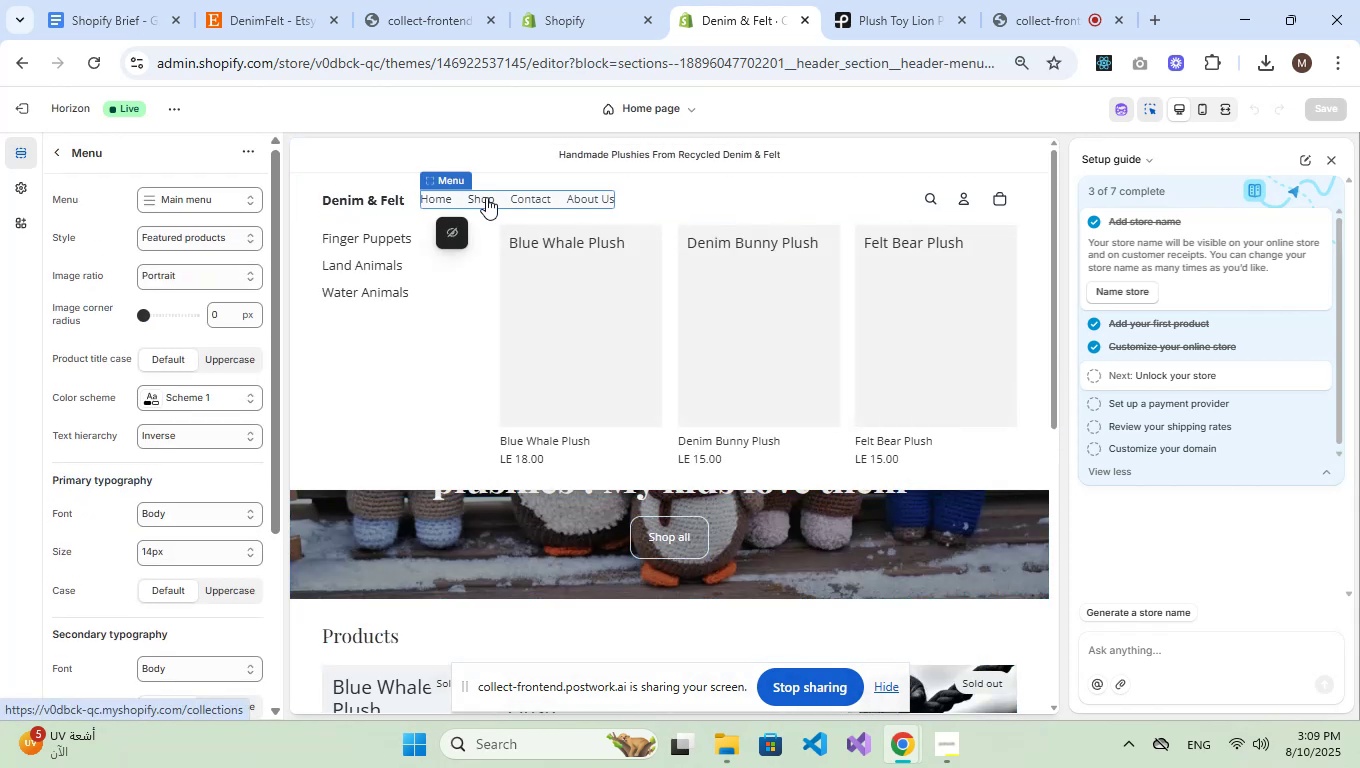 
left_click([540, 201])
 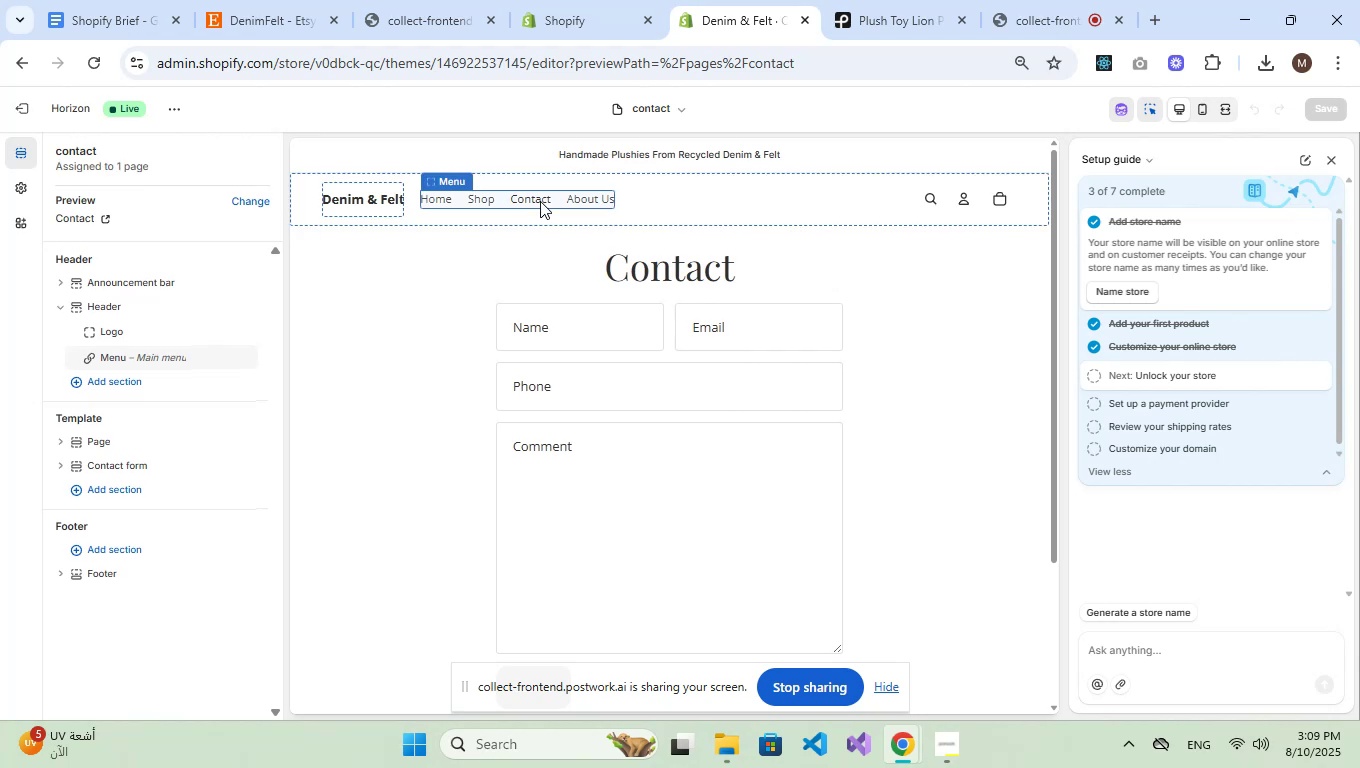 
wait(11.26)
 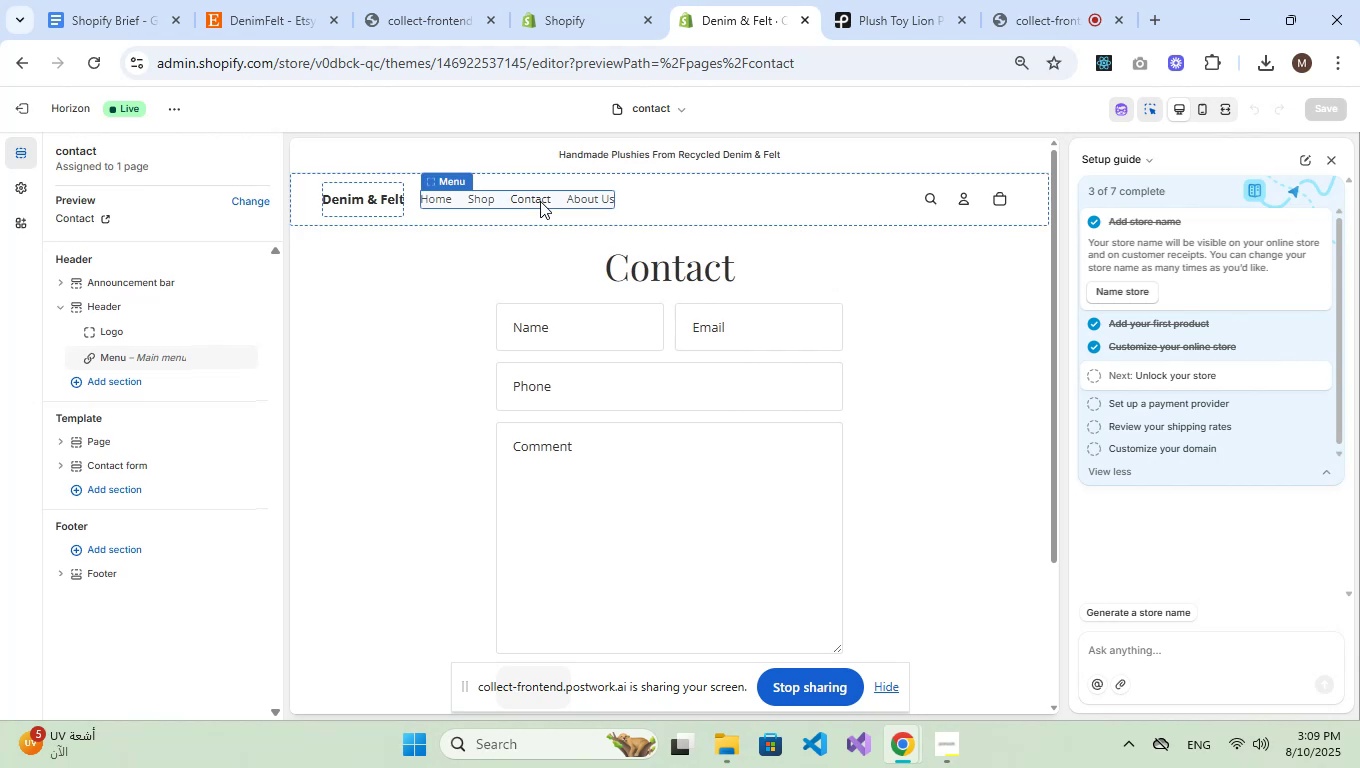 
left_click([600, 199])
 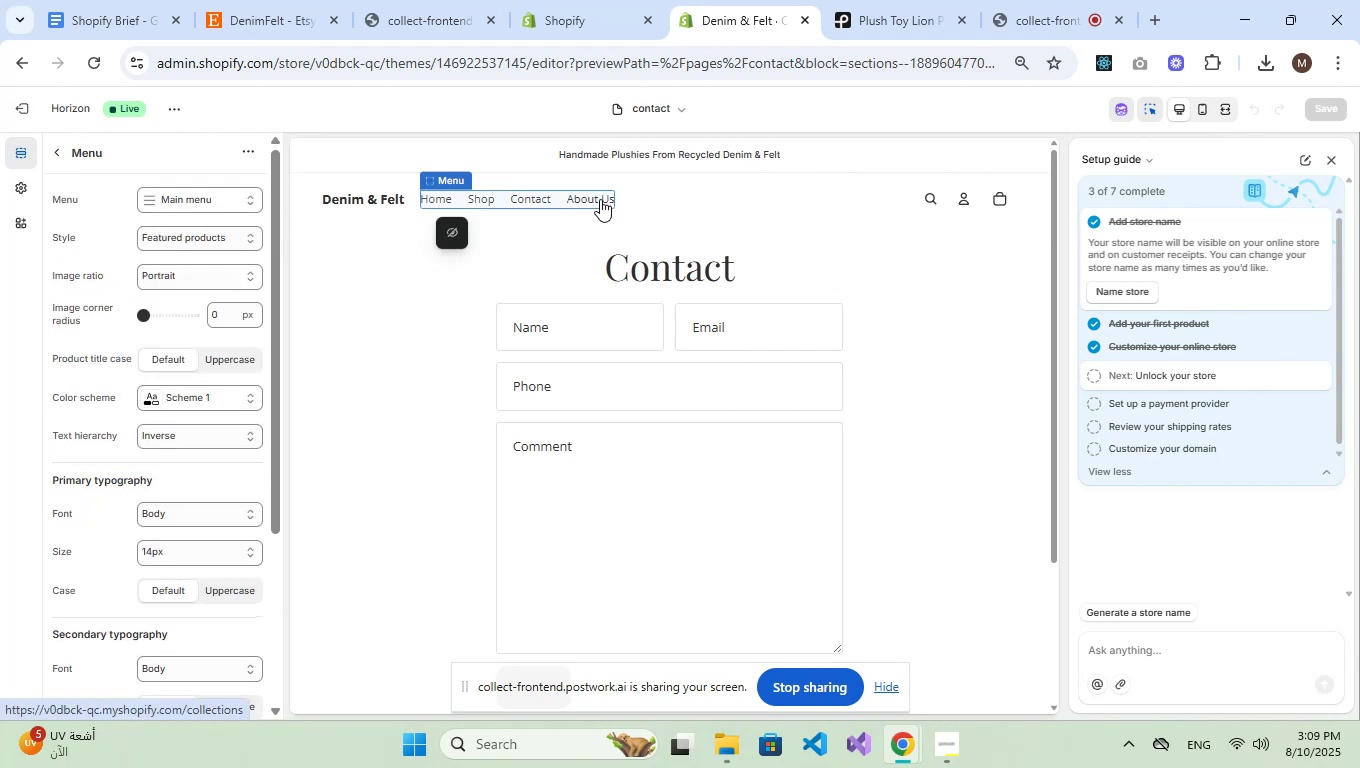 
left_click([600, 199])
 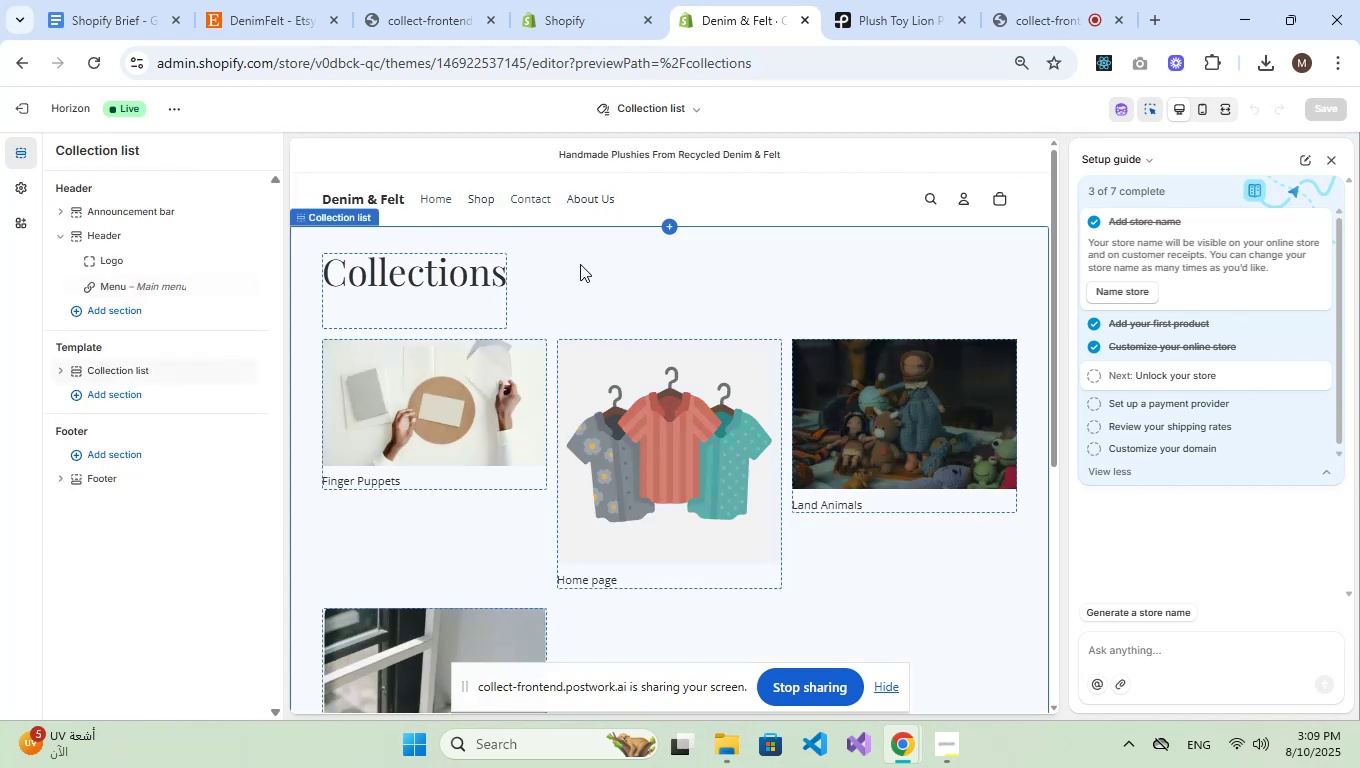 
wait(5.11)
 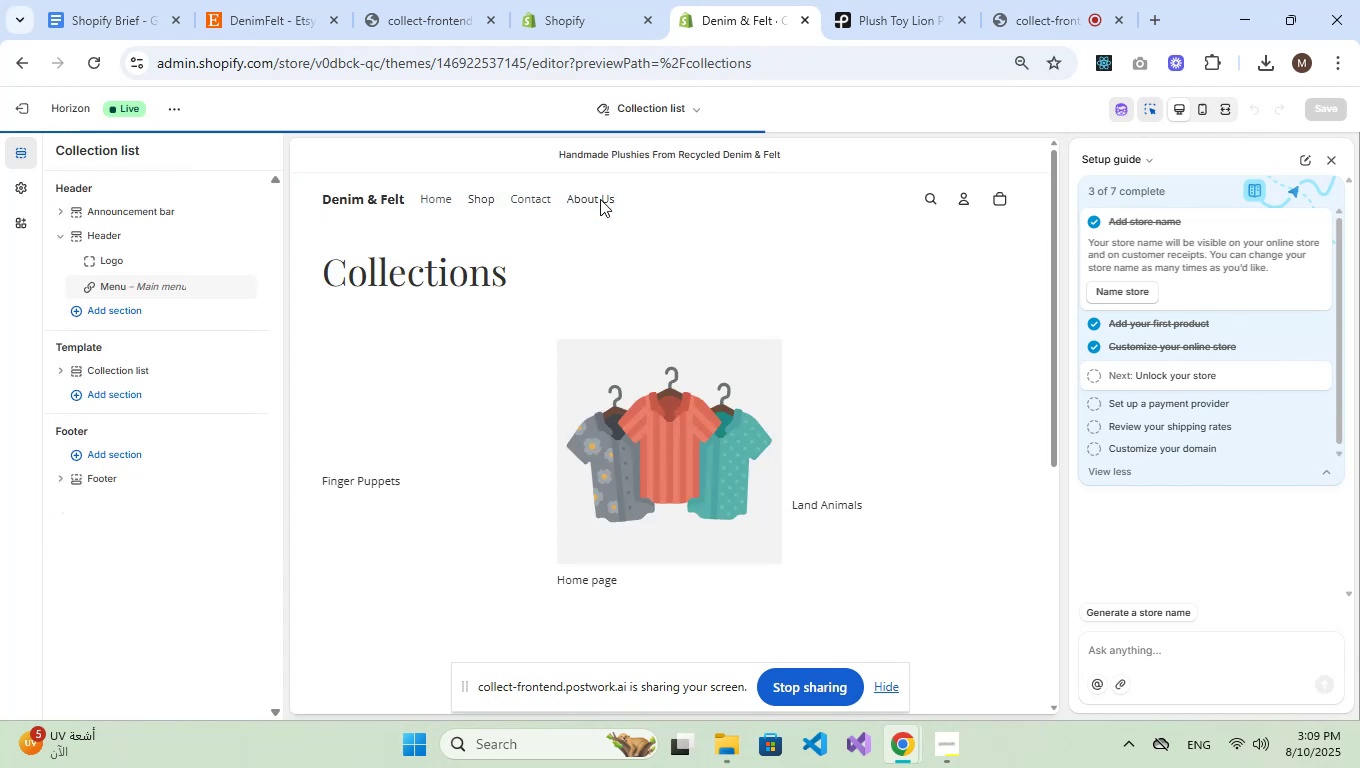 
scroll: coordinate [655, 294], scroll_direction: down, amount: 2.0
 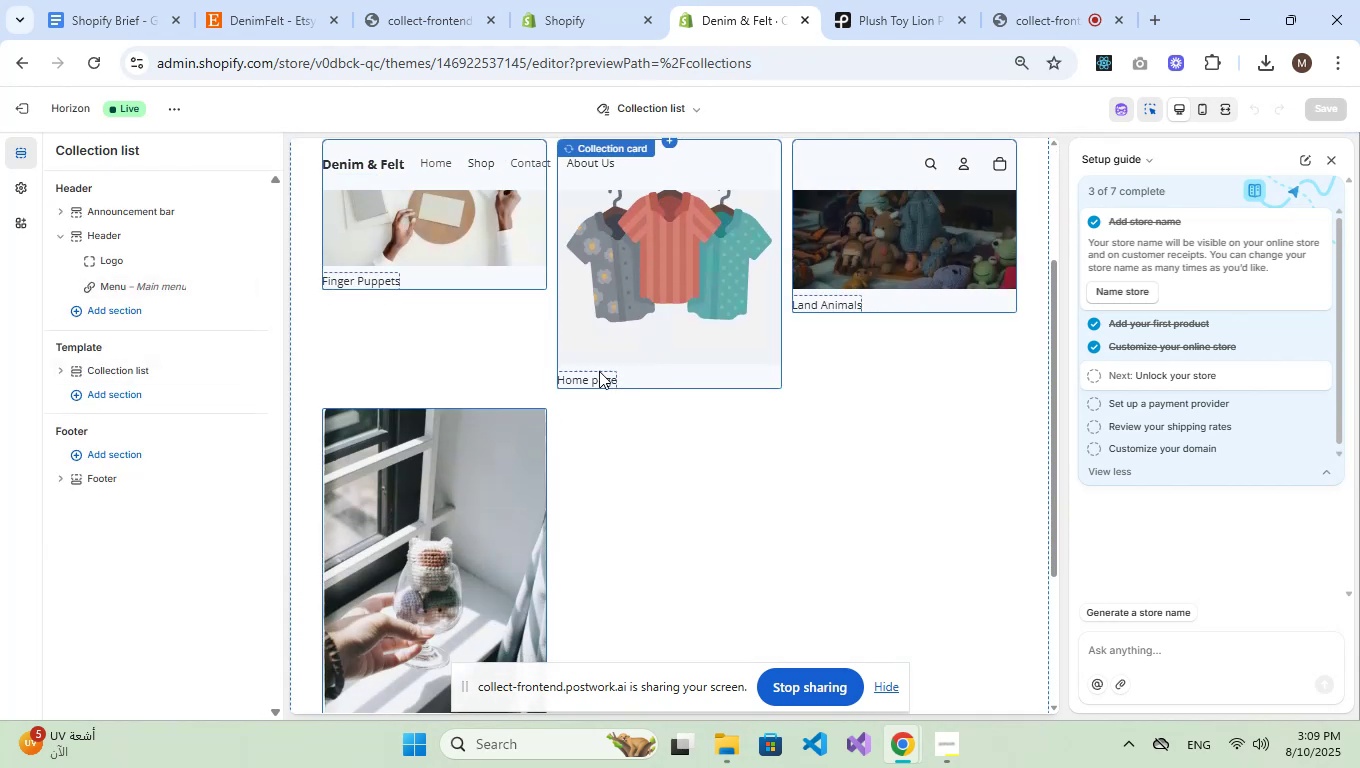 
scroll: coordinate [502, 431], scroll_direction: up, amount: 4.0
 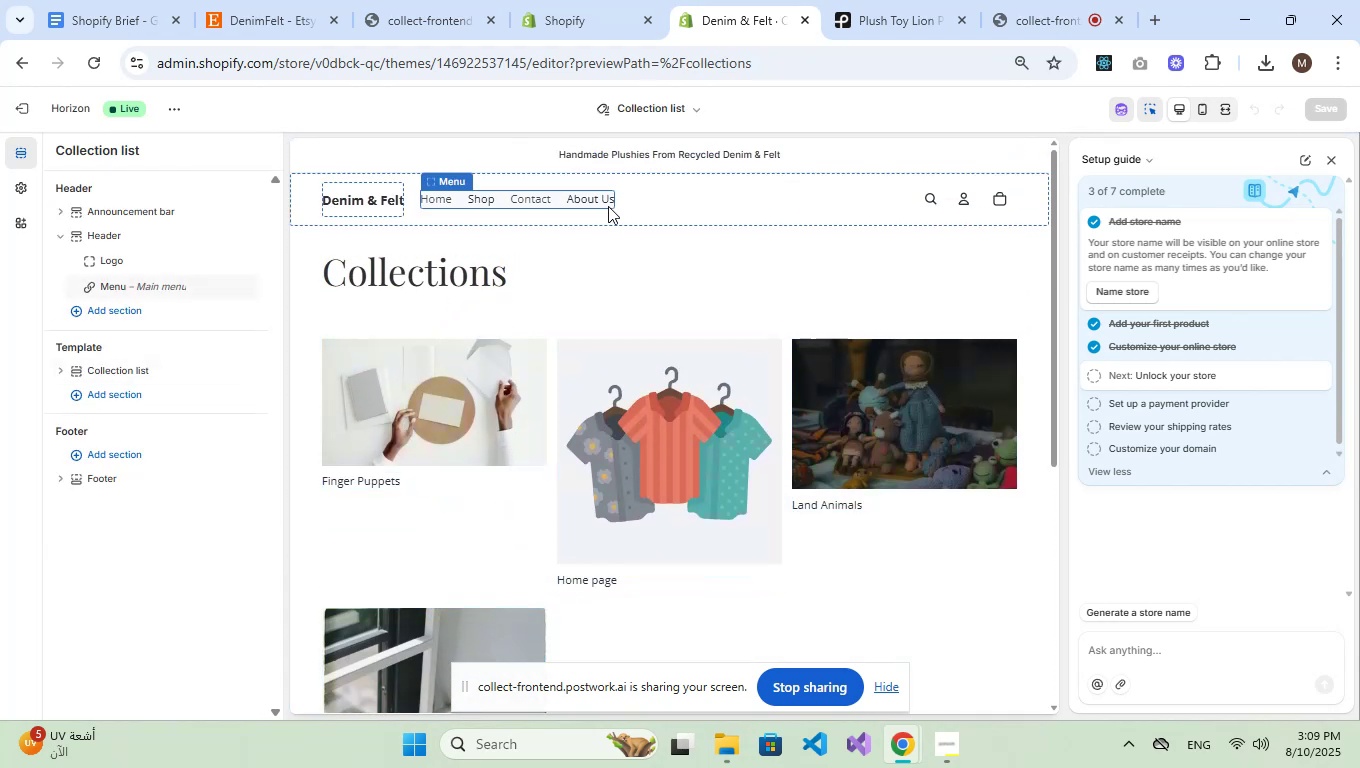 
scroll: coordinate [704, 377], scroll_direction: down, amount: 8.0
 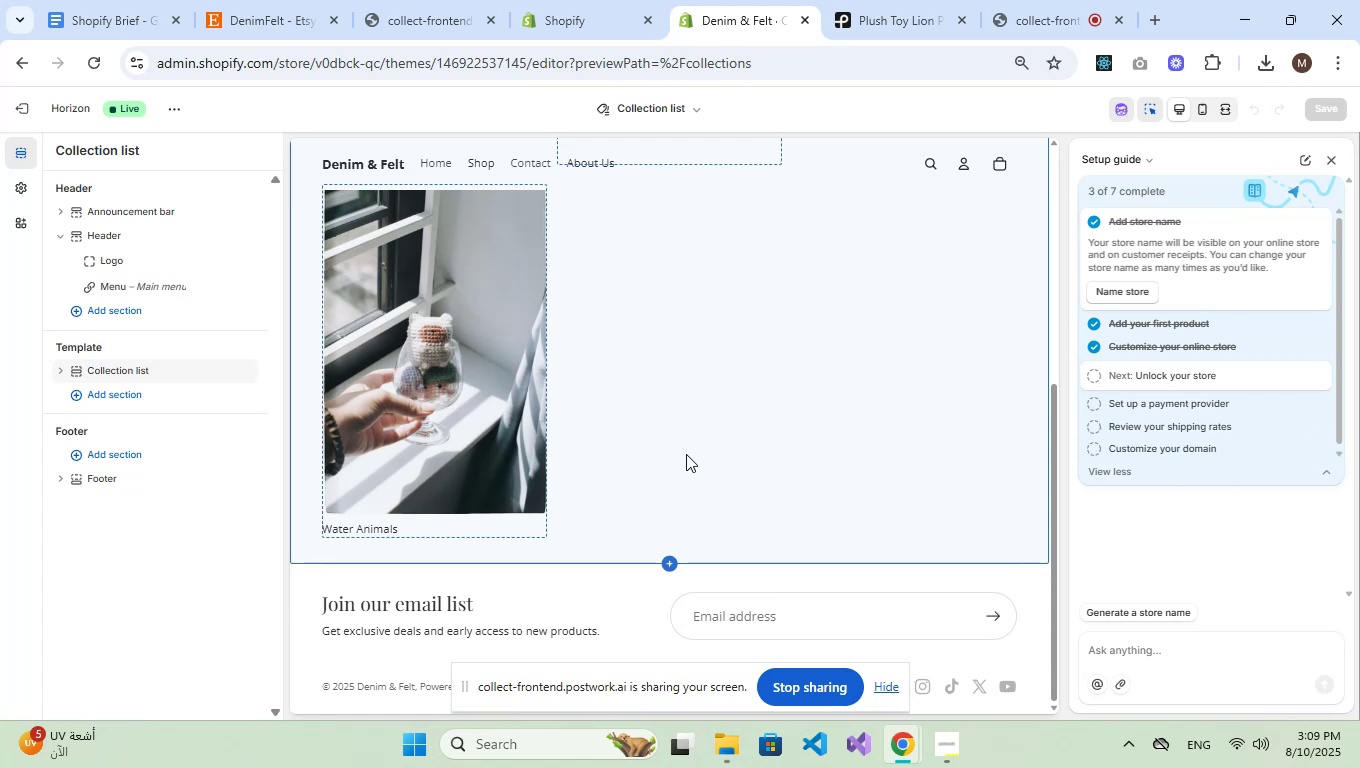 
scroll: coordinate [697, 409], scroll_direction: up, amount: 5.0
 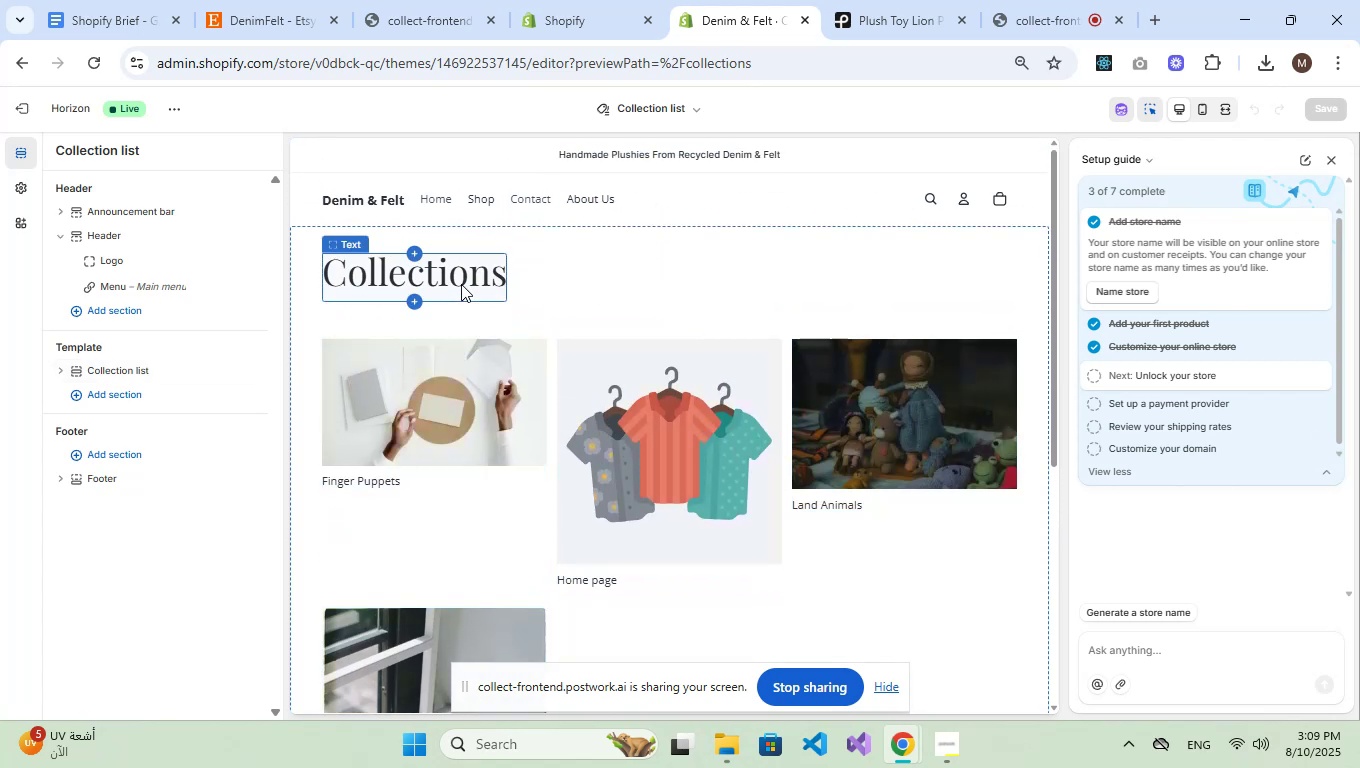 
wait(5.46)
 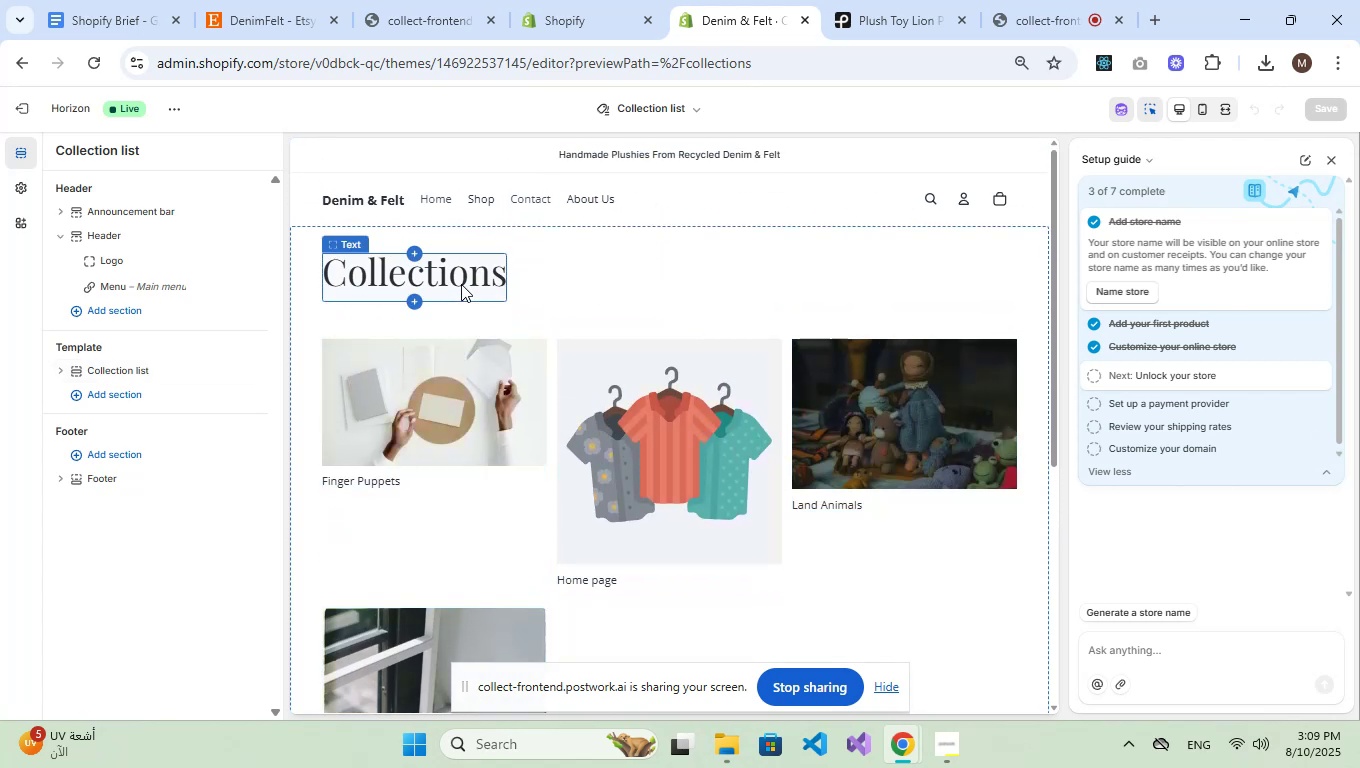 
left_click([586, 283])
 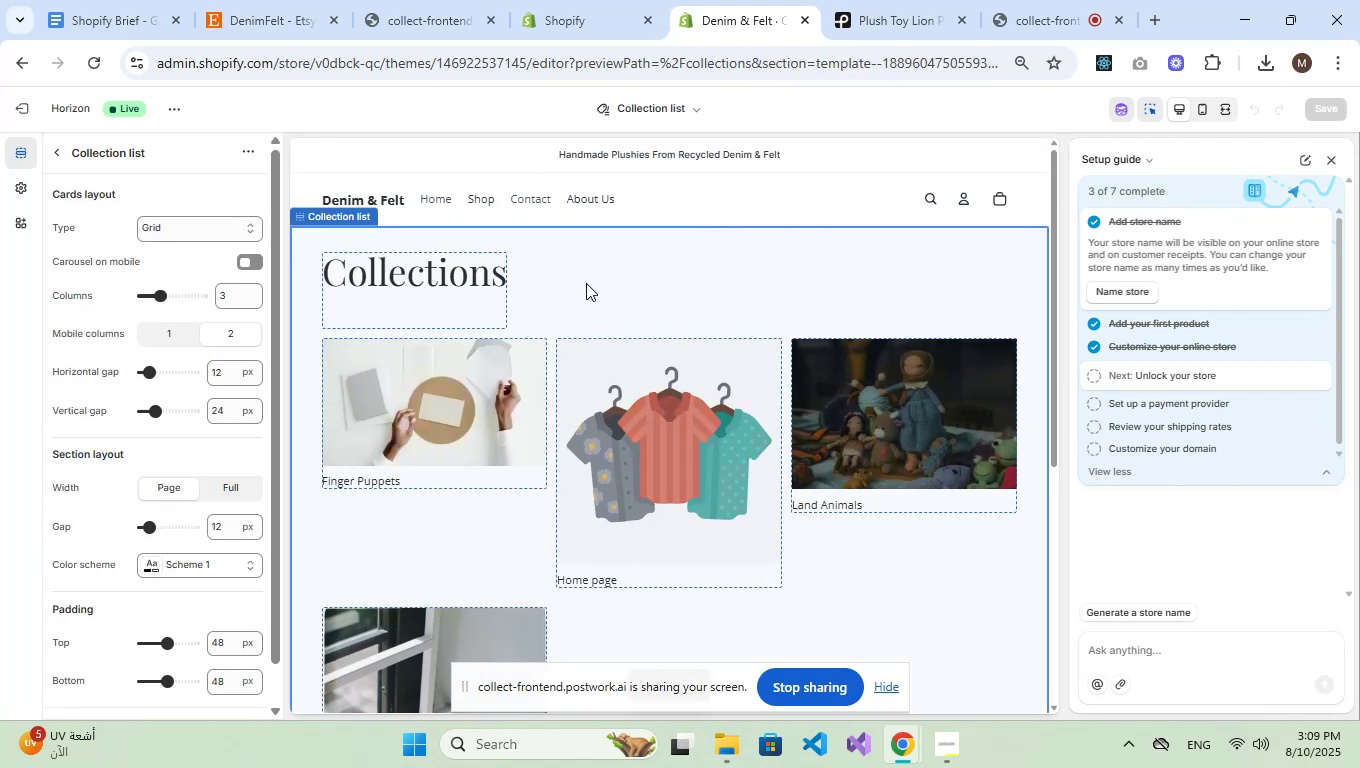 
left_click([559, 229])
 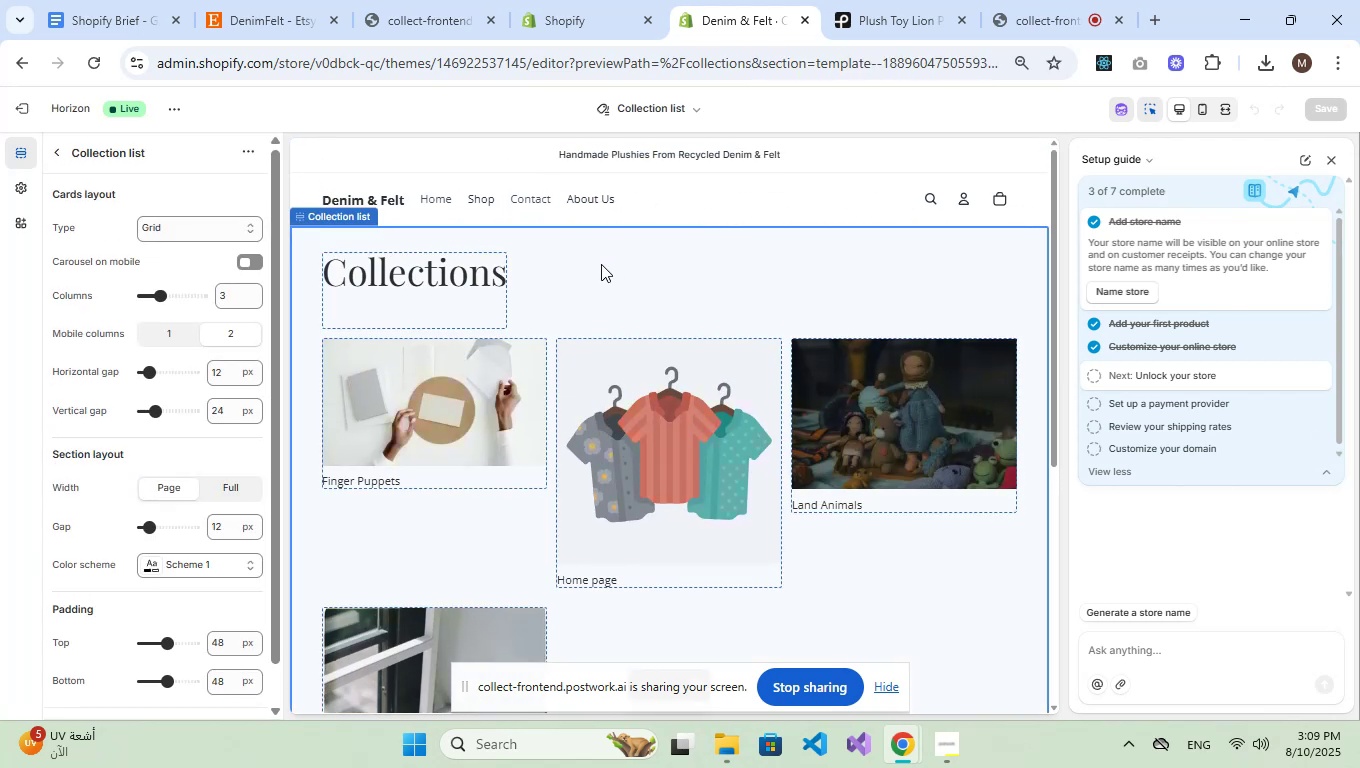 
left_click([491, 255])
 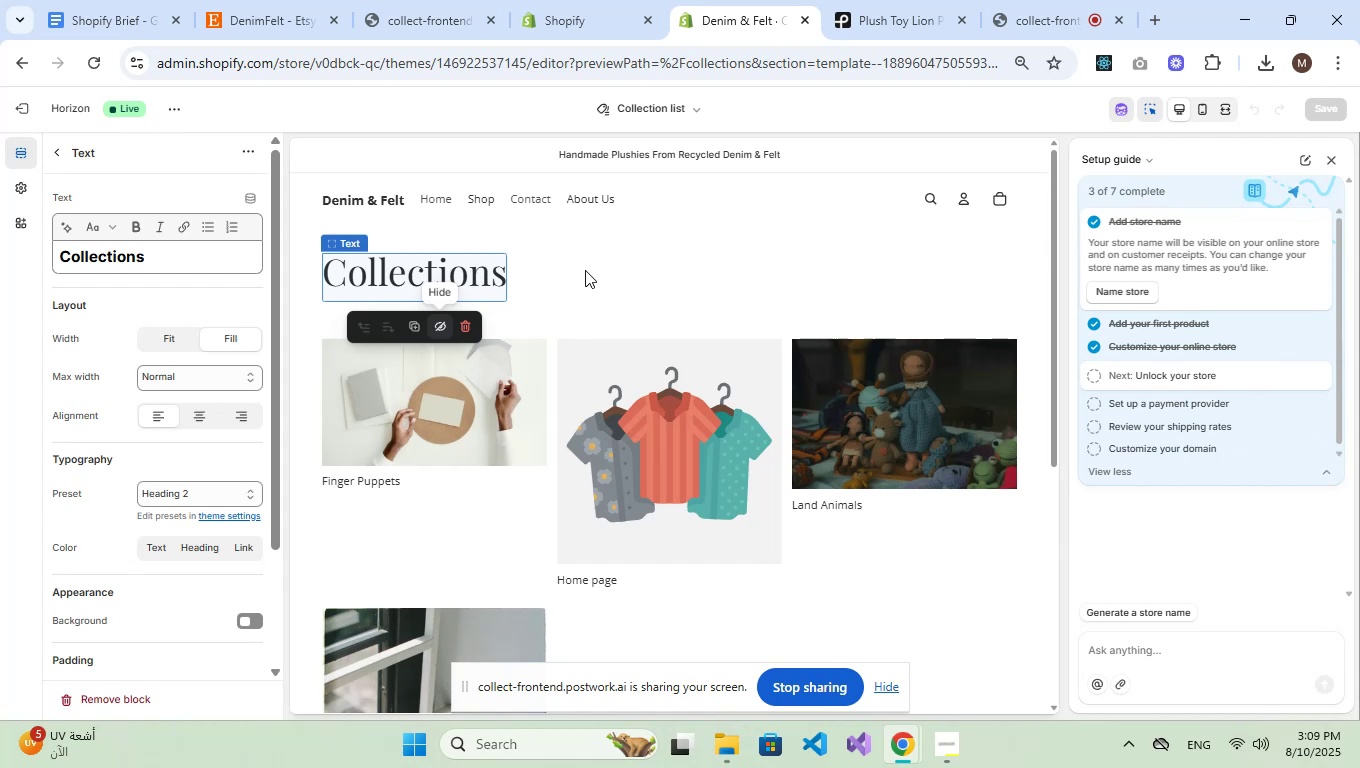 
left_click([624, 268])
 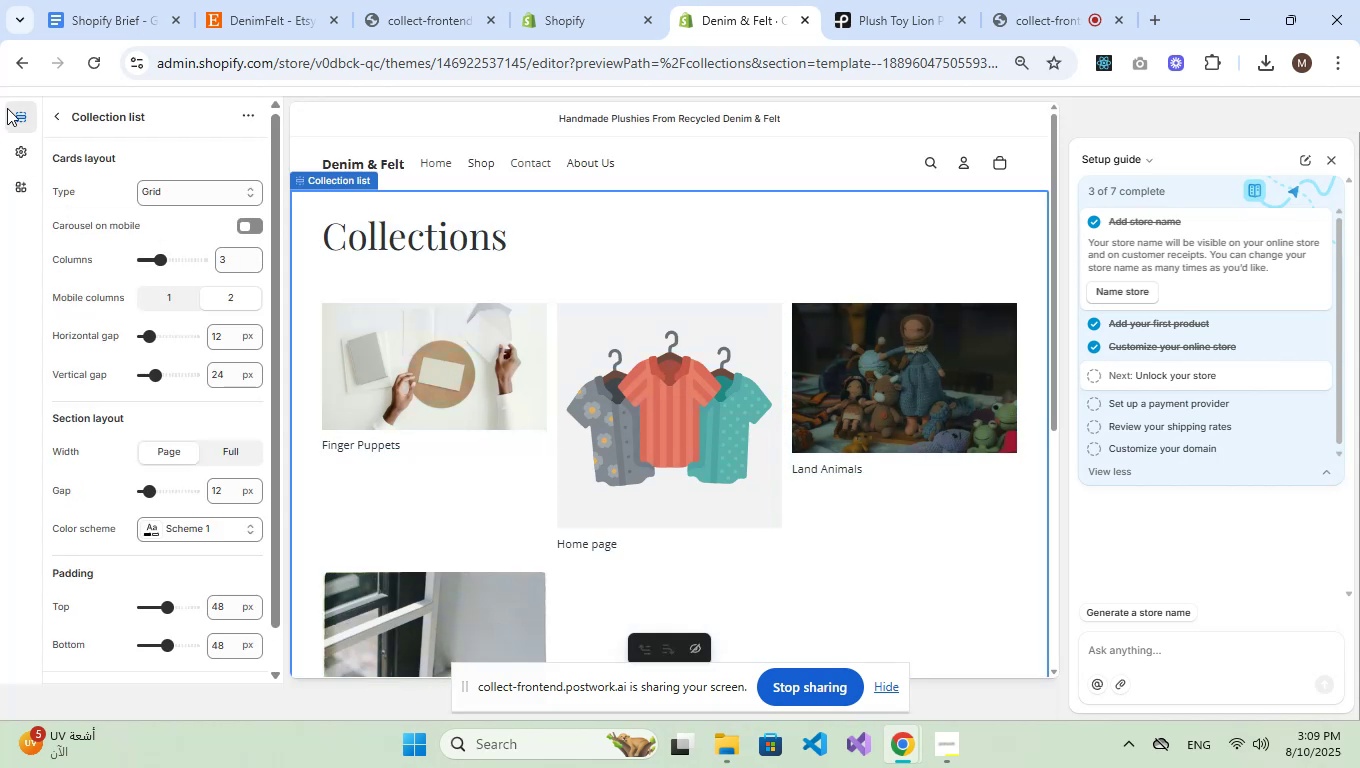 
left_click([21, 115])
 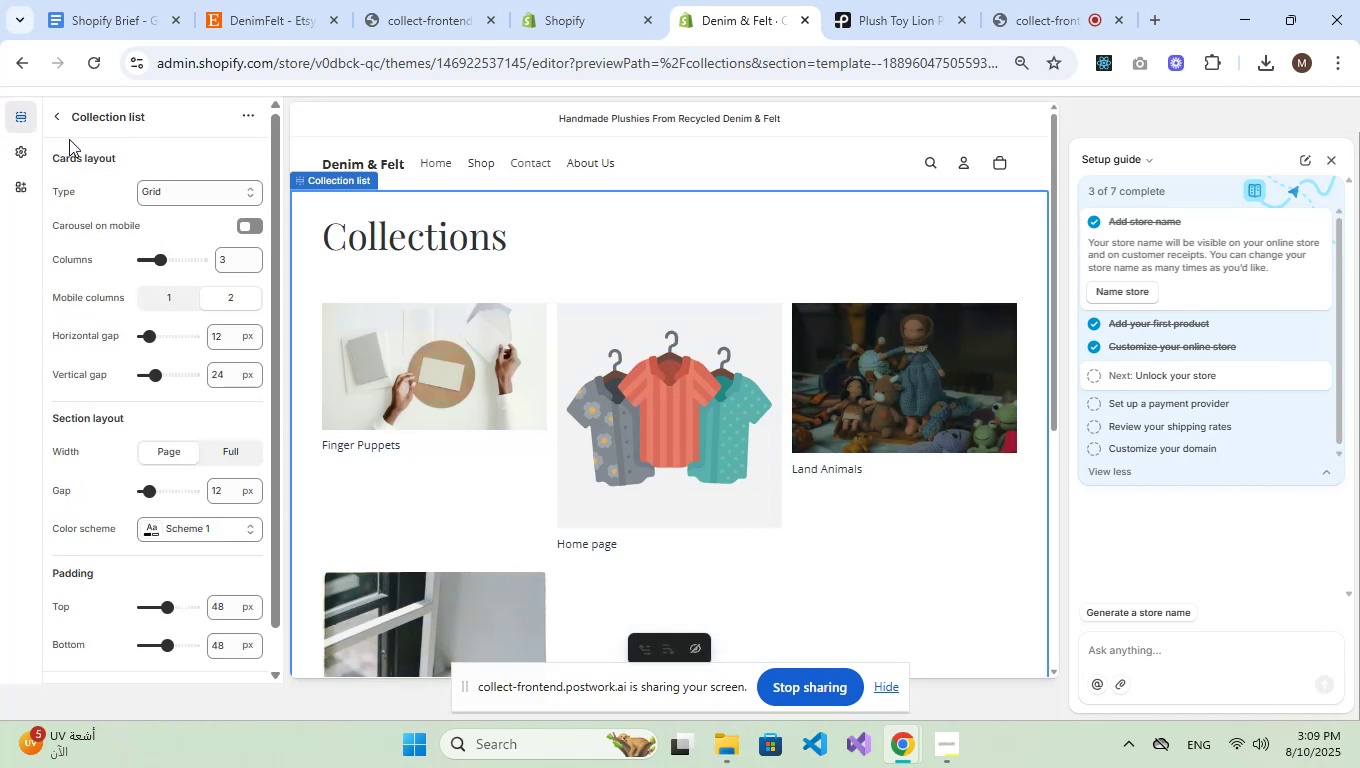 
left_click([66, 120])
 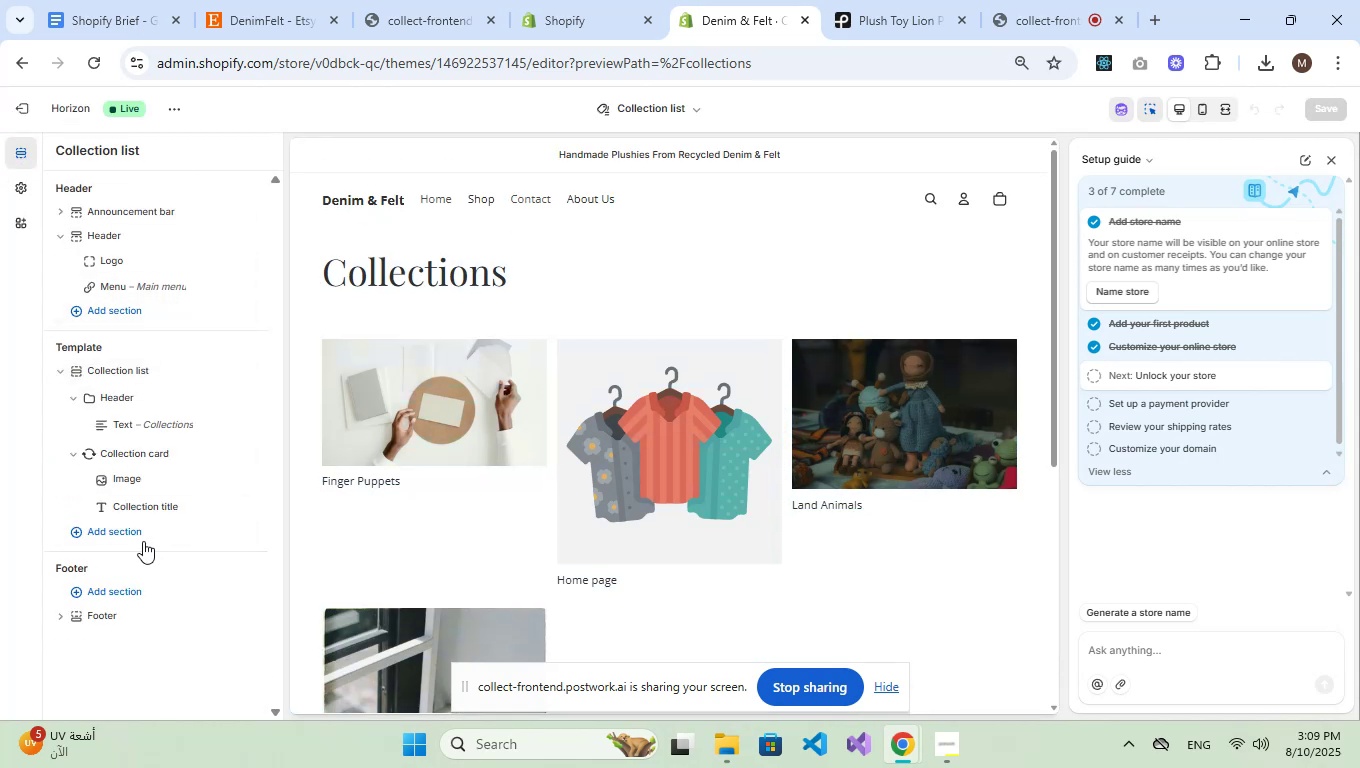 
left_click([132, 533])
 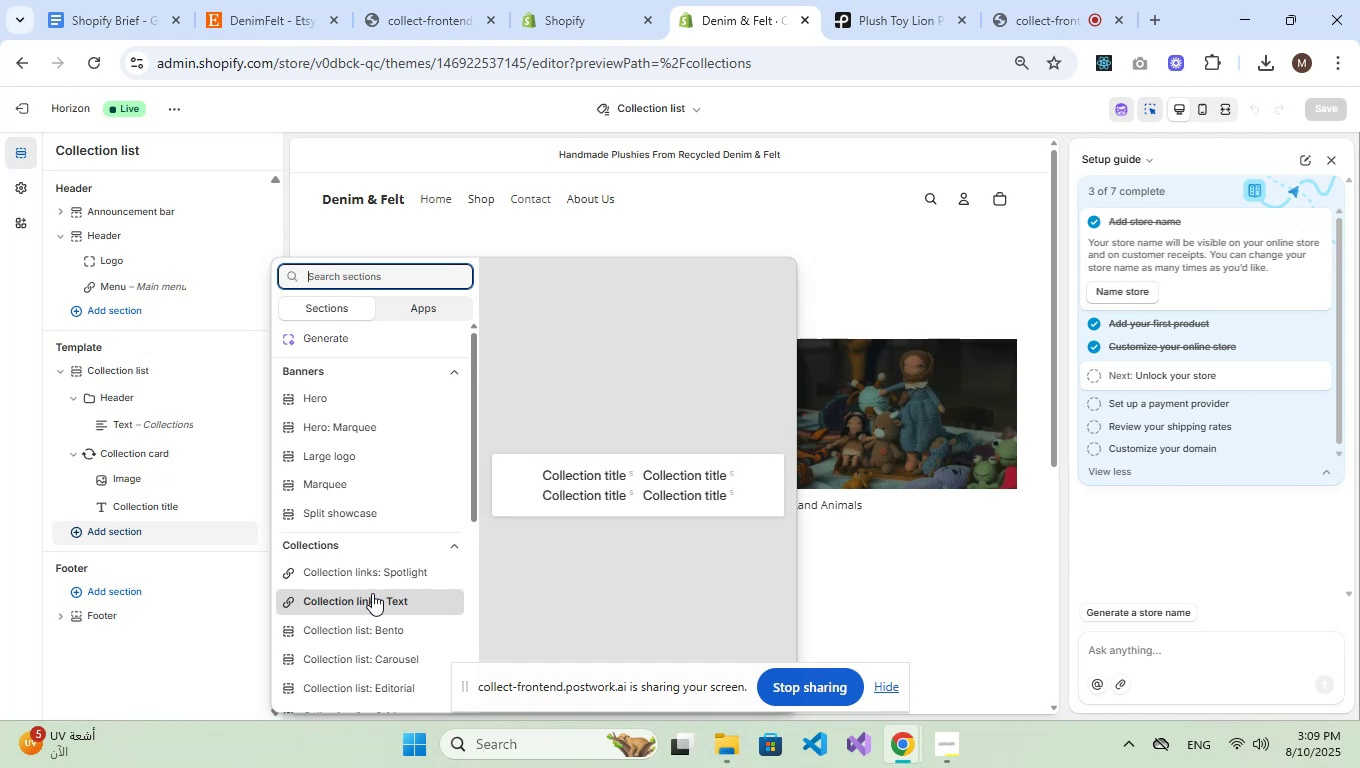 
scroll: coordinate [373, 597], scroll_direction: down, amount: 2.0
 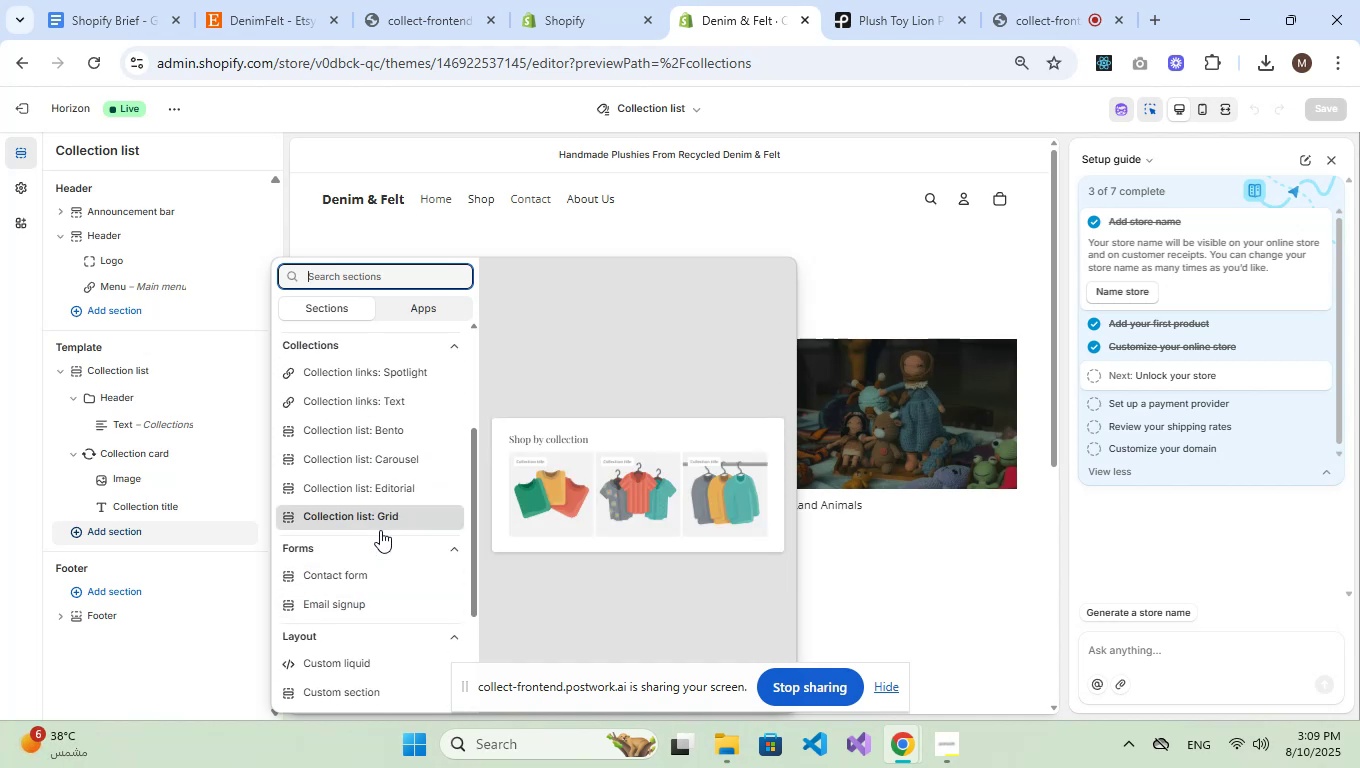 
wait(8.31)
 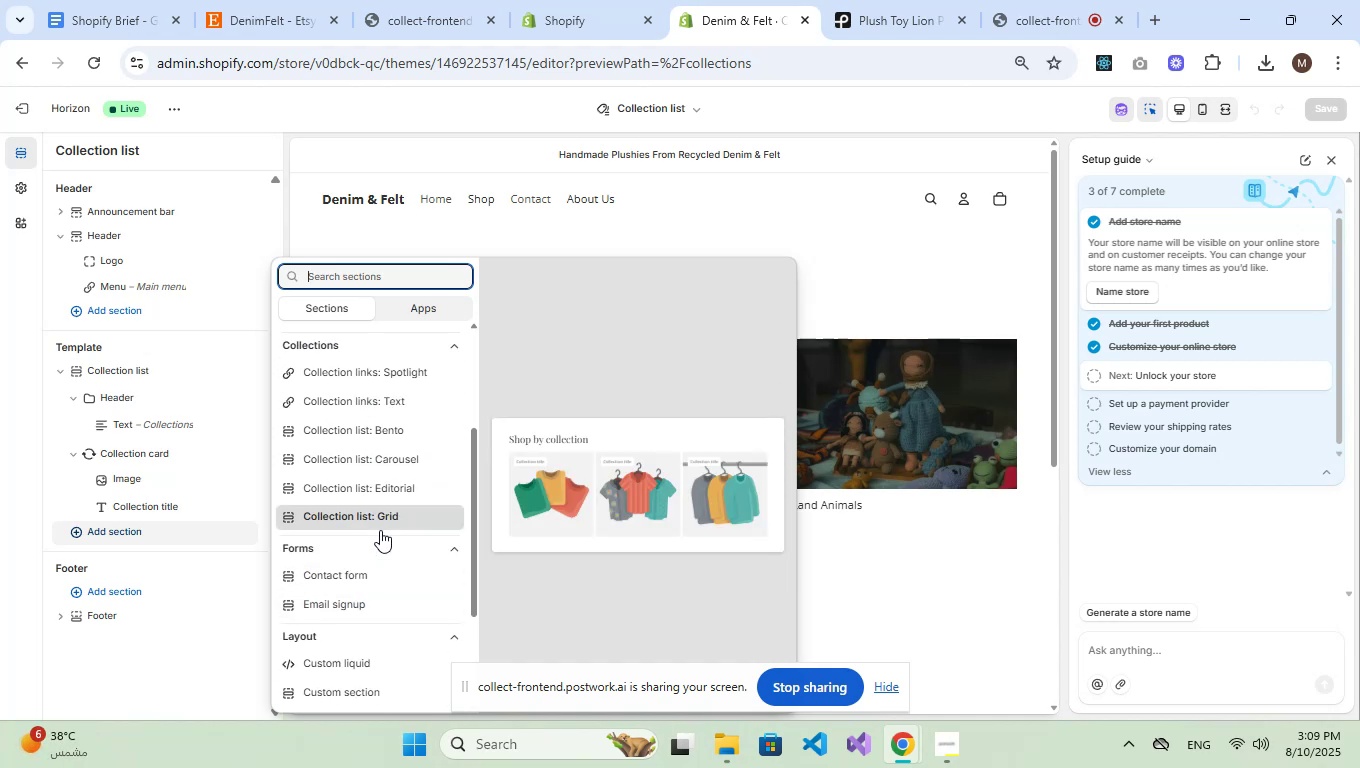 
scroll: coordinate [373, 446], scroll_direction: up, amount: 2.0
 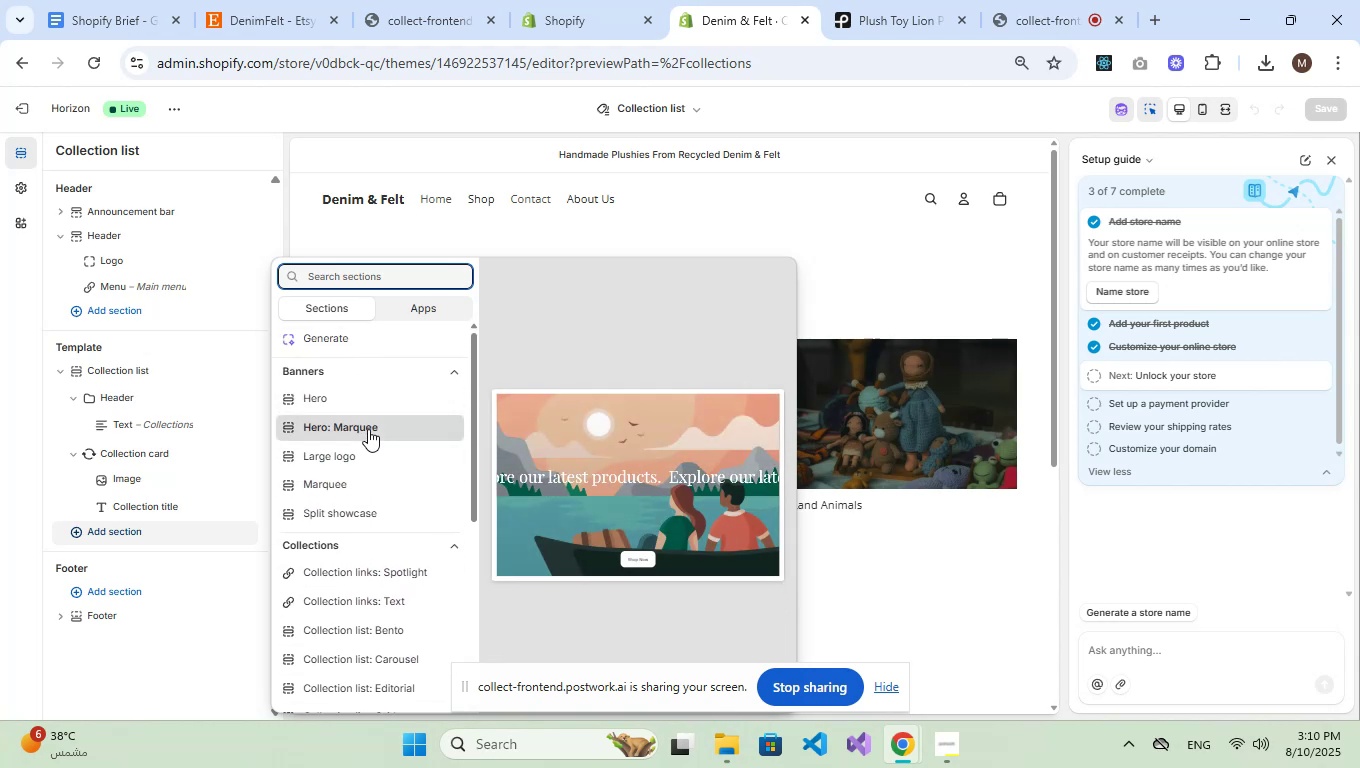 
wait(9.06)
 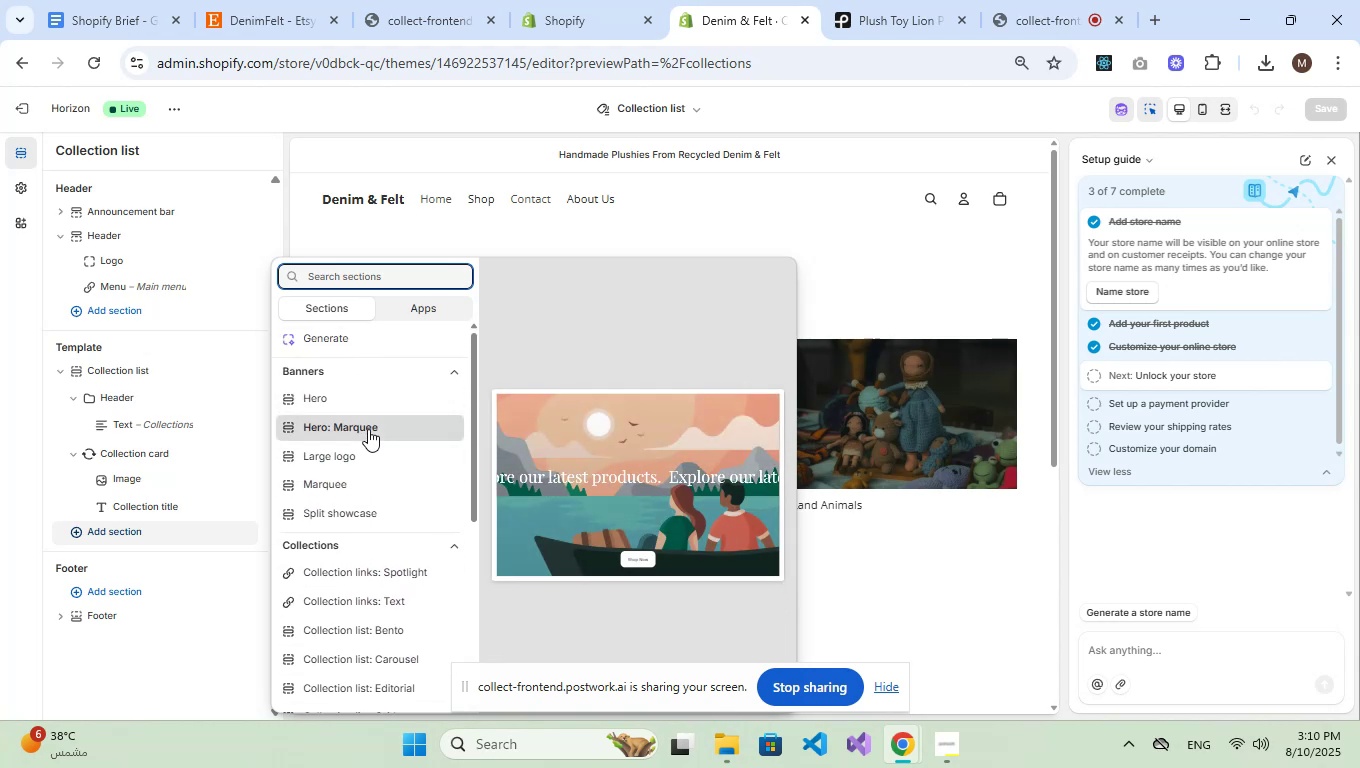 
double_click([445, 200])
 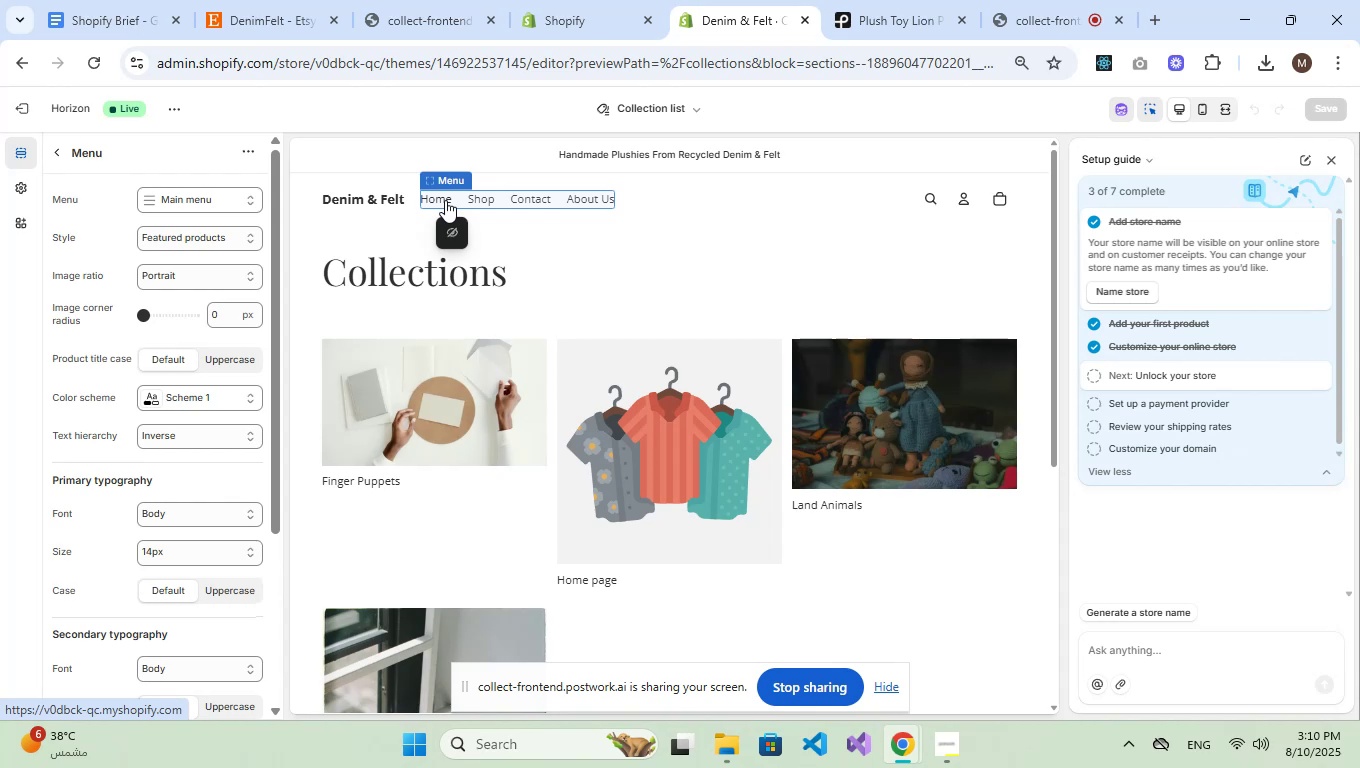 
left_click([445, 200])
 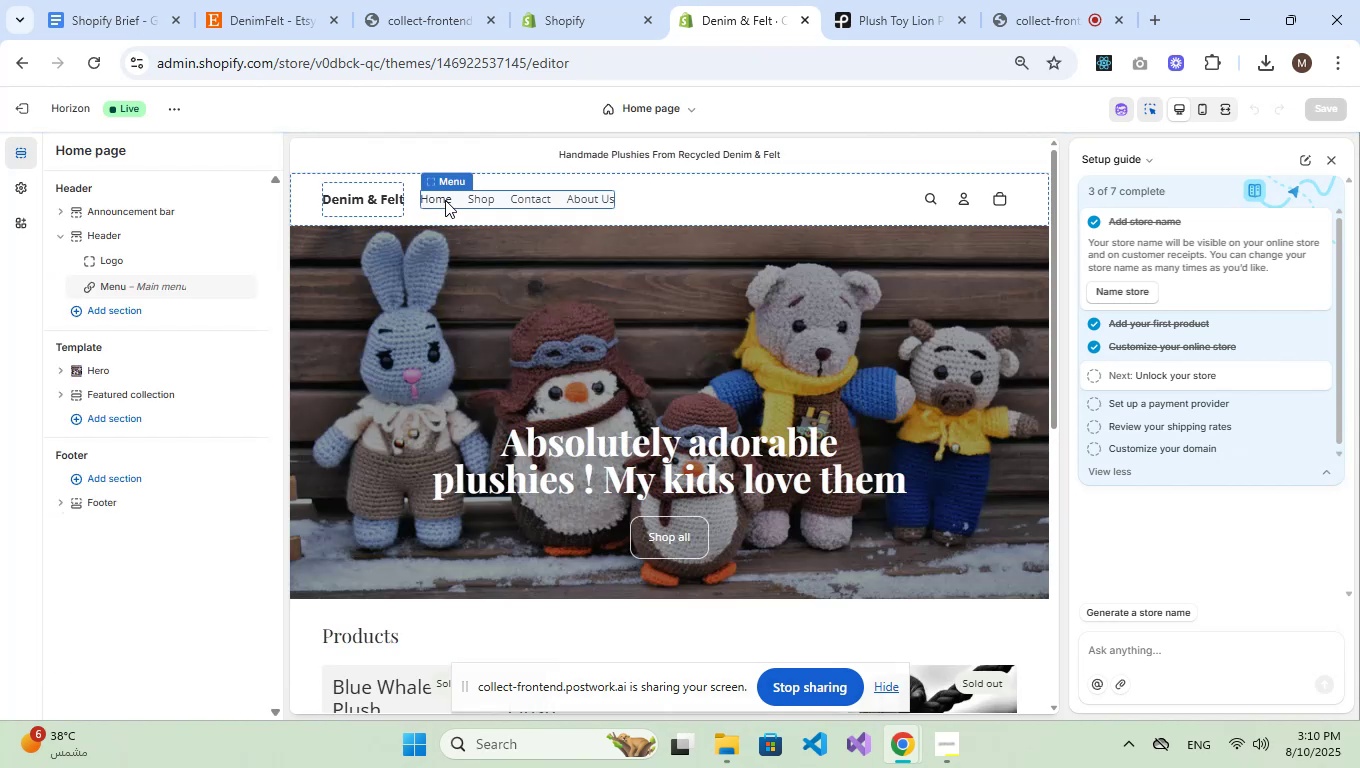 
wait(5.31)
 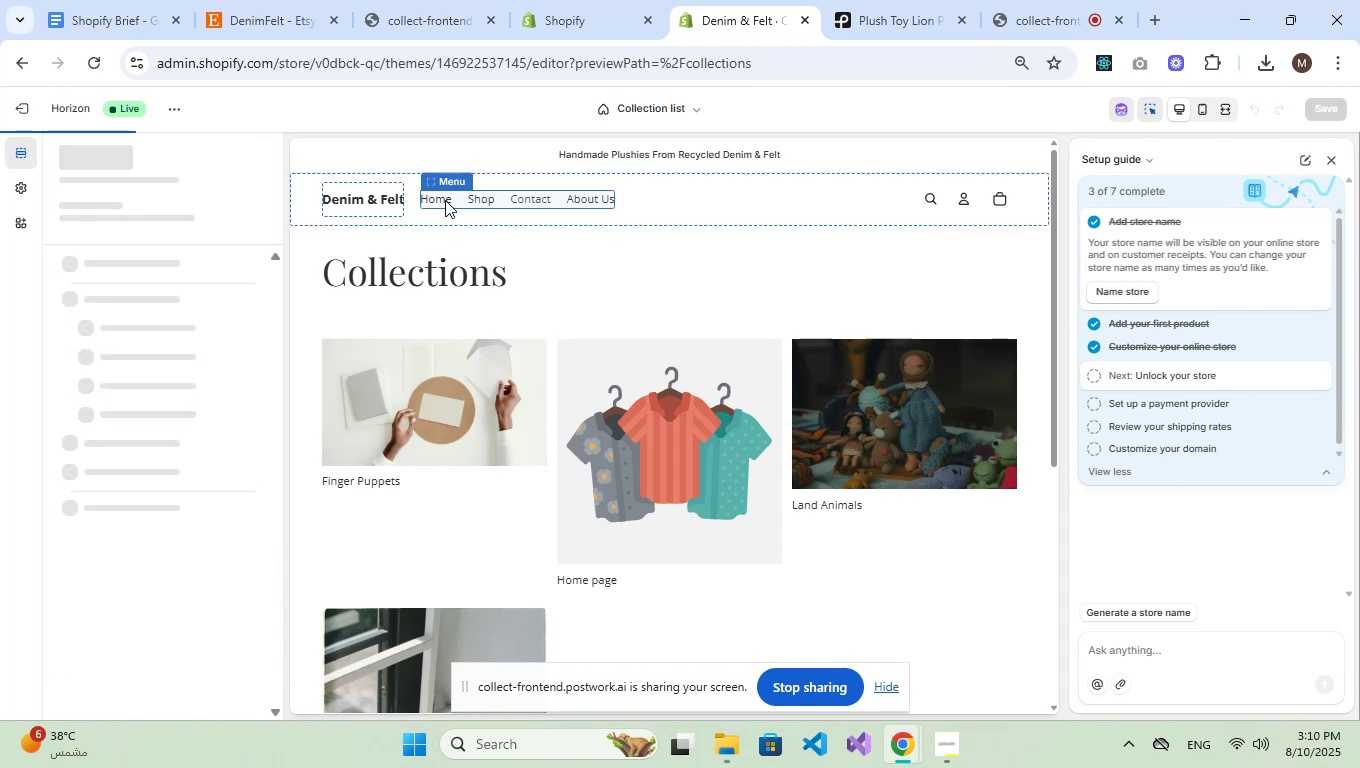 
left_click([377, 349])
 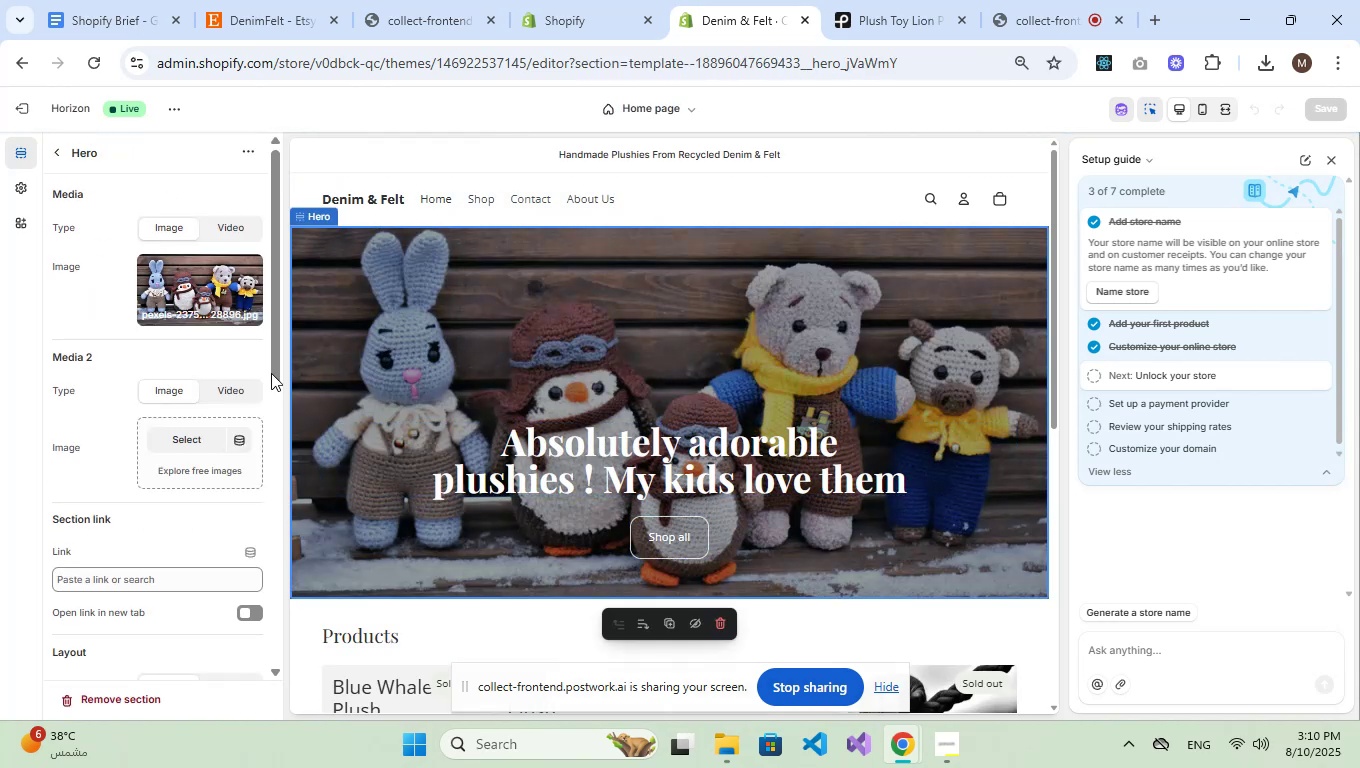 
scroll: coordinate [193, 427], scroll_direction: down, amount: 5.0
 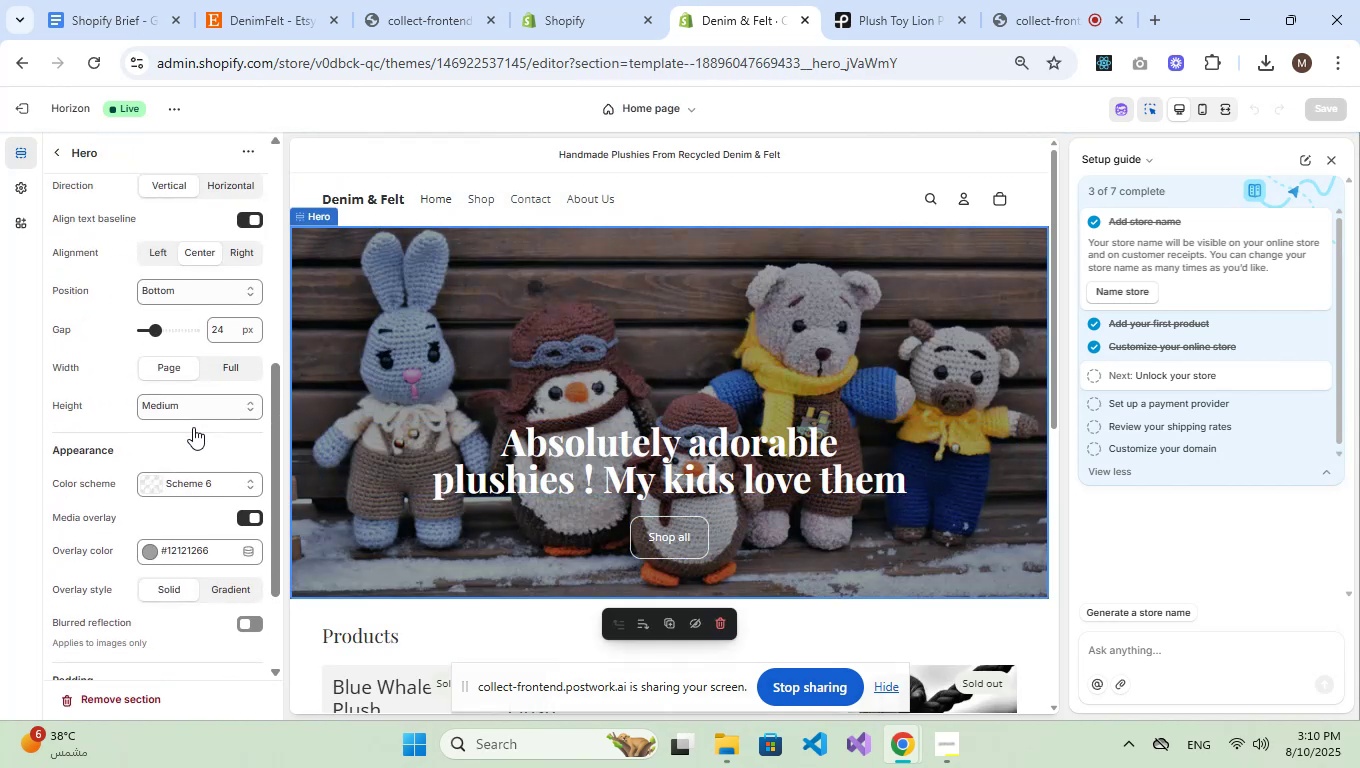 
scroll: coordinate [193, 427], scroll_direction: up, amount: 6.0
 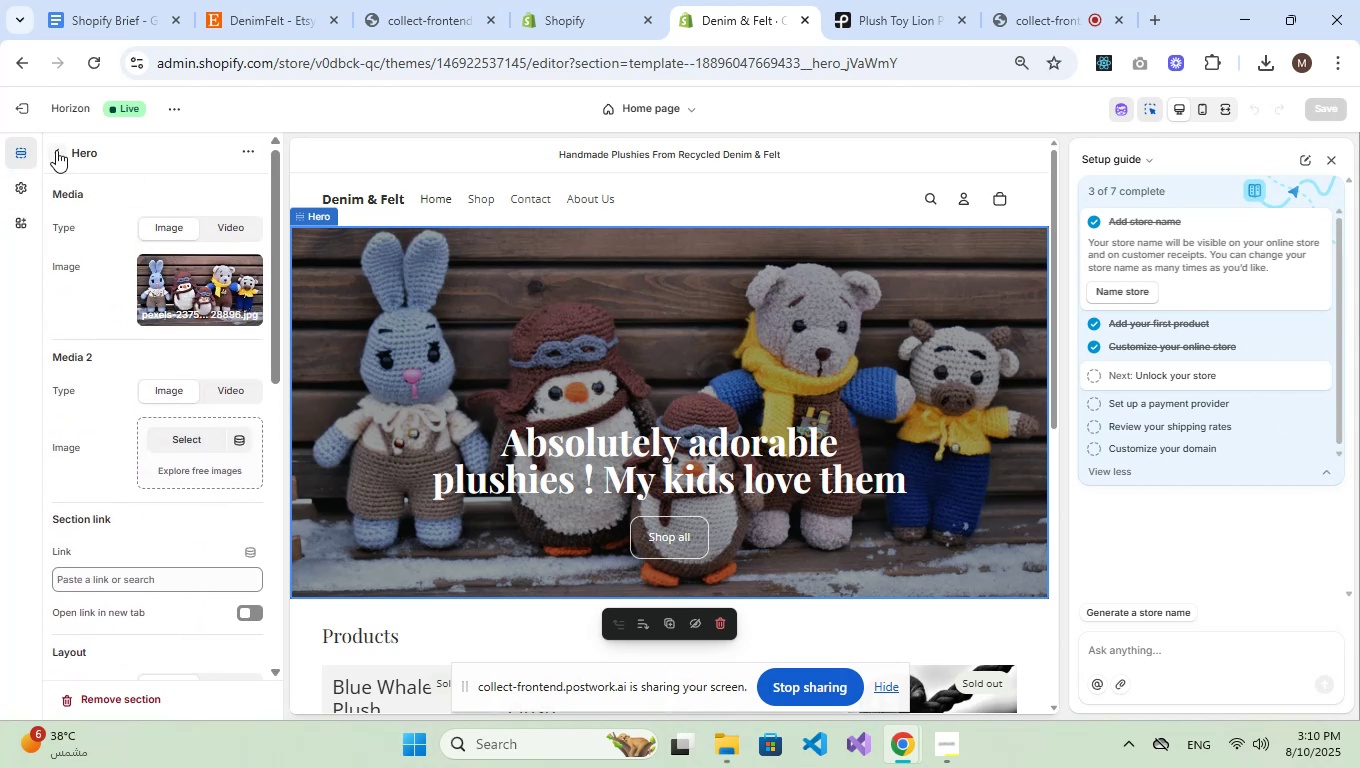 
left_click([61, 150])
 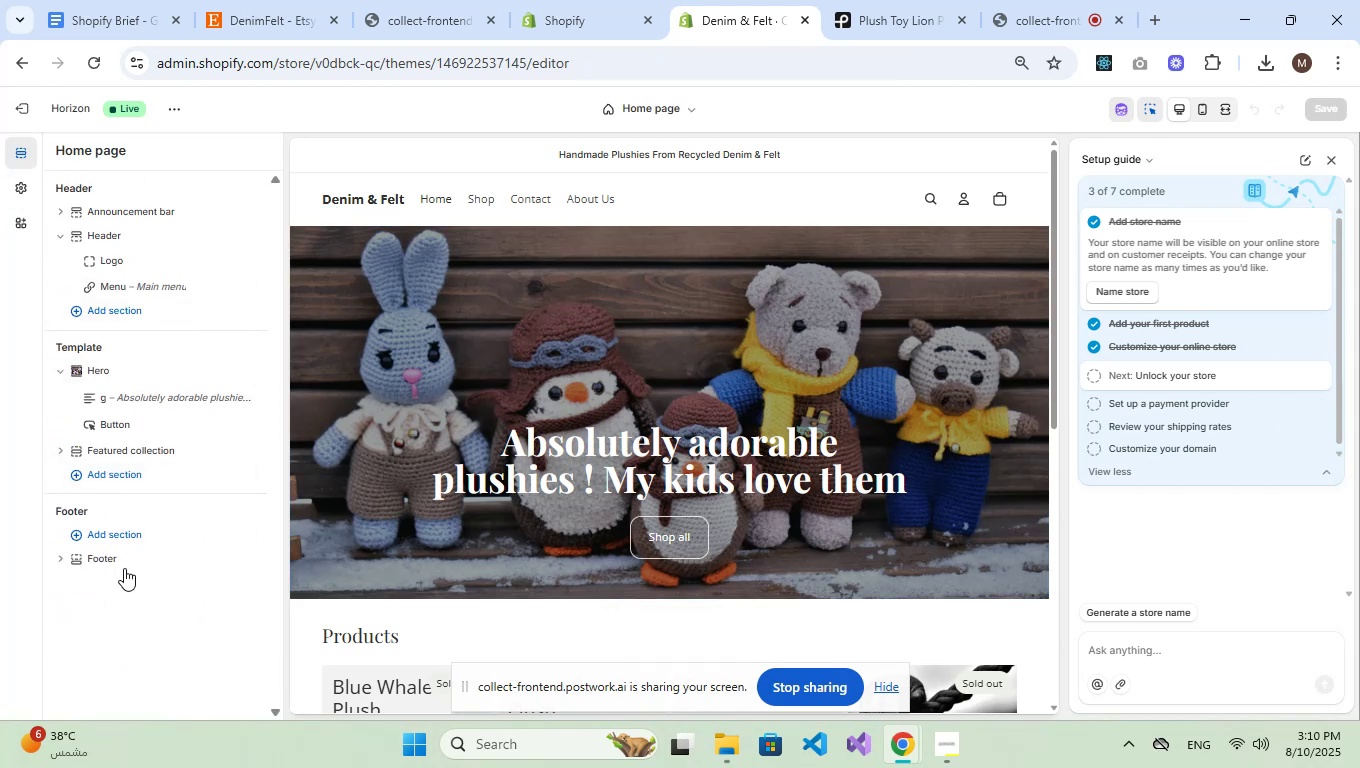 
left_click([130, 478])
 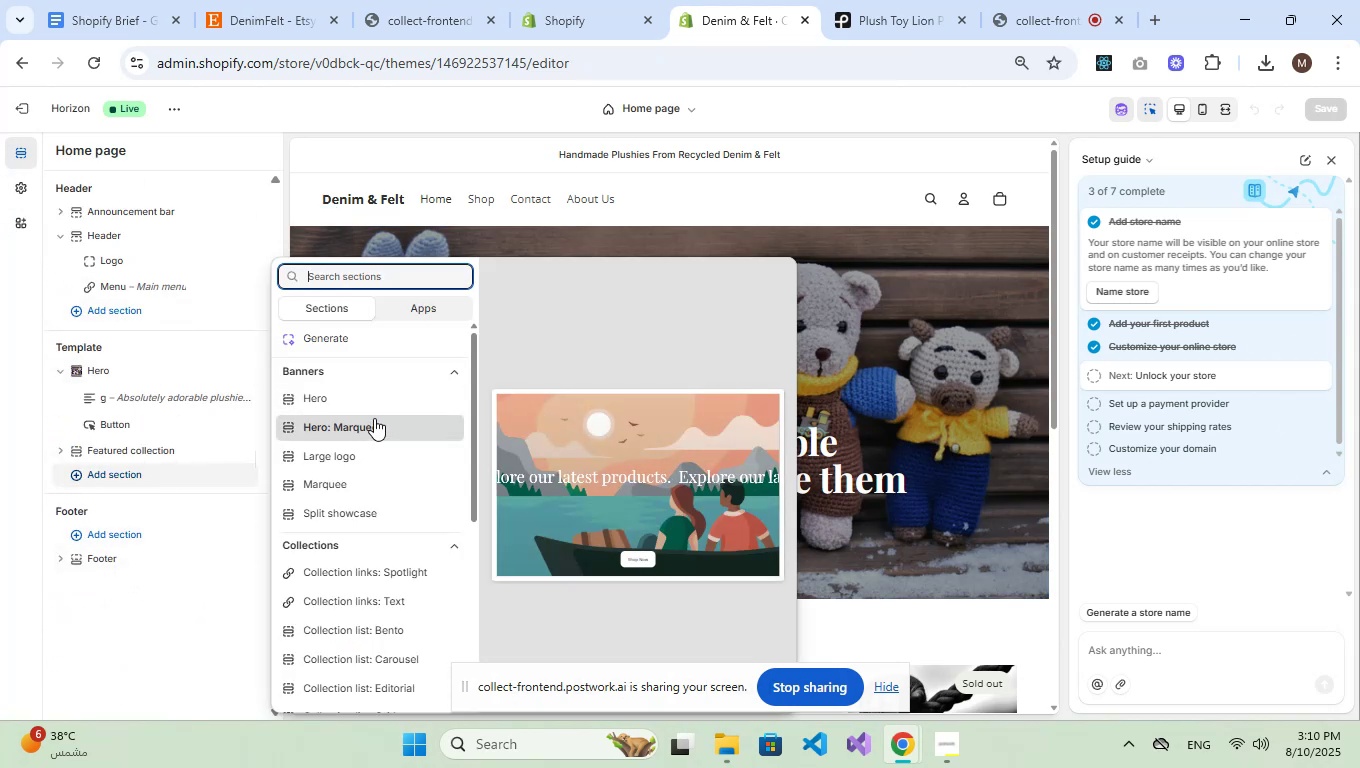 
left_click([372, 421])
 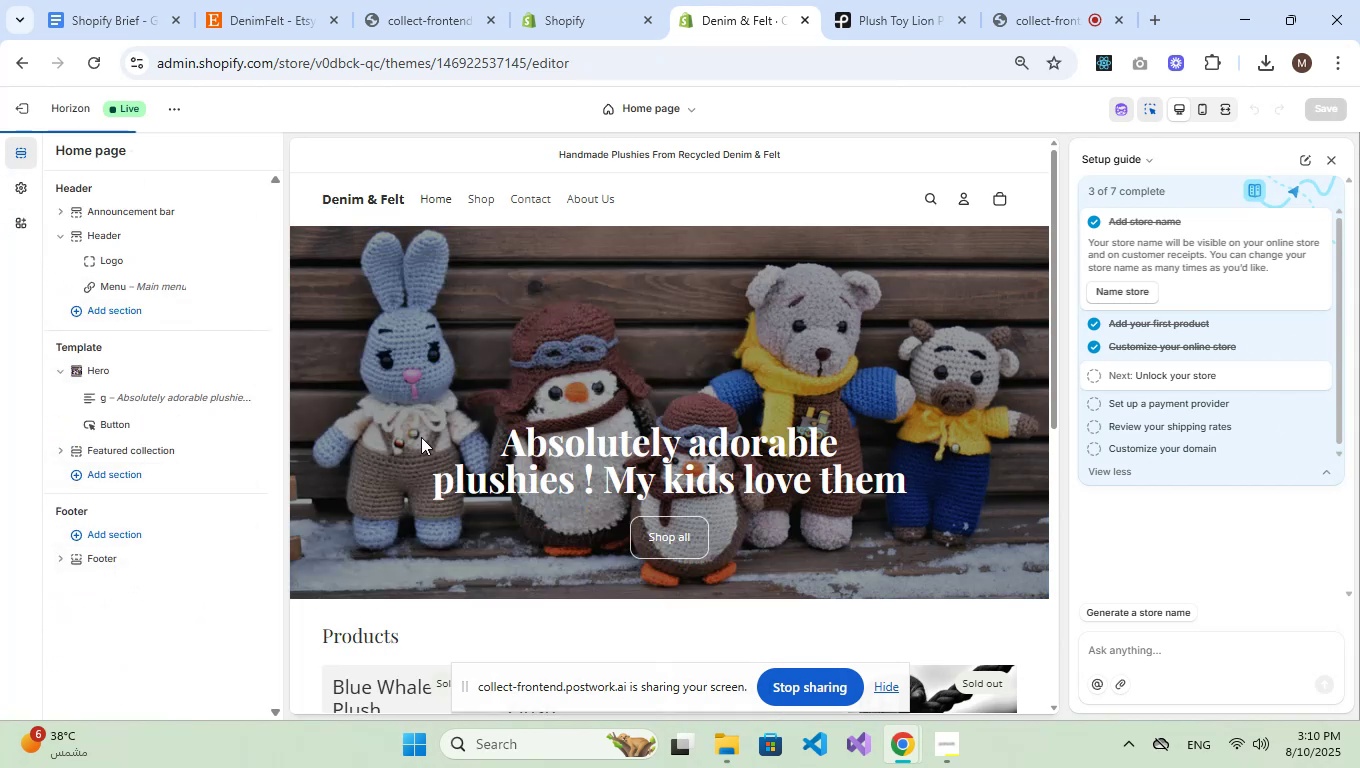 
left_click([406, 426])
 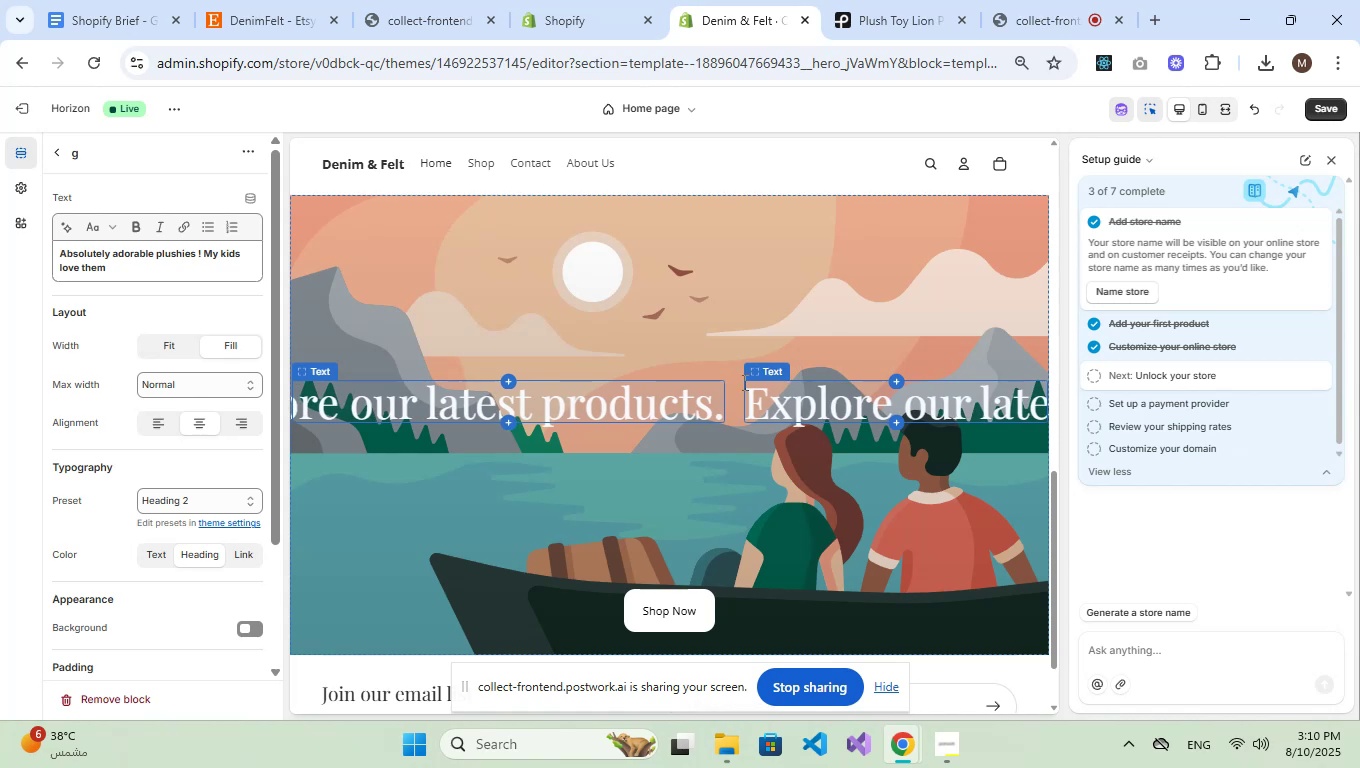 
scroll: coordinate [746, 493], scroll_direction: up, amount: 2.0
 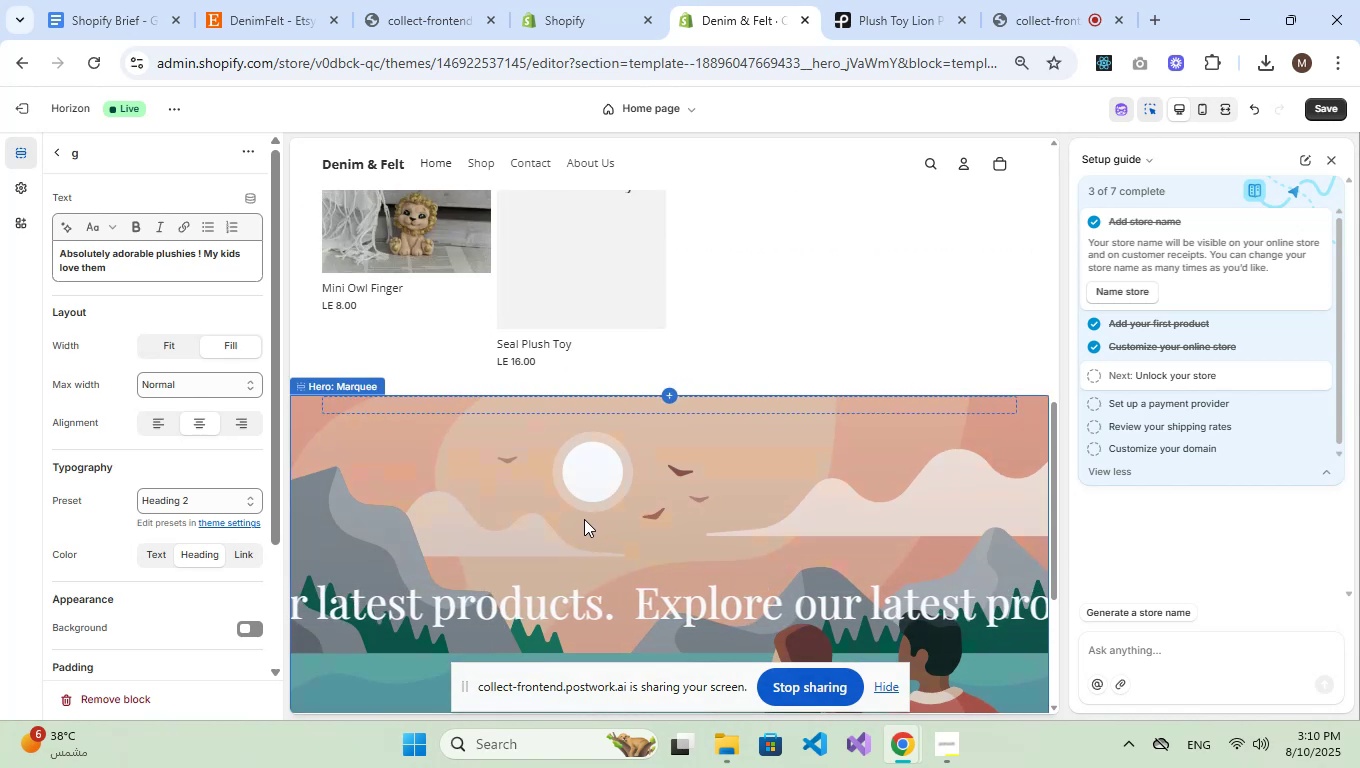 
scroll: coordinate [585, 527], scroll_direction: down, amount: 1.0
 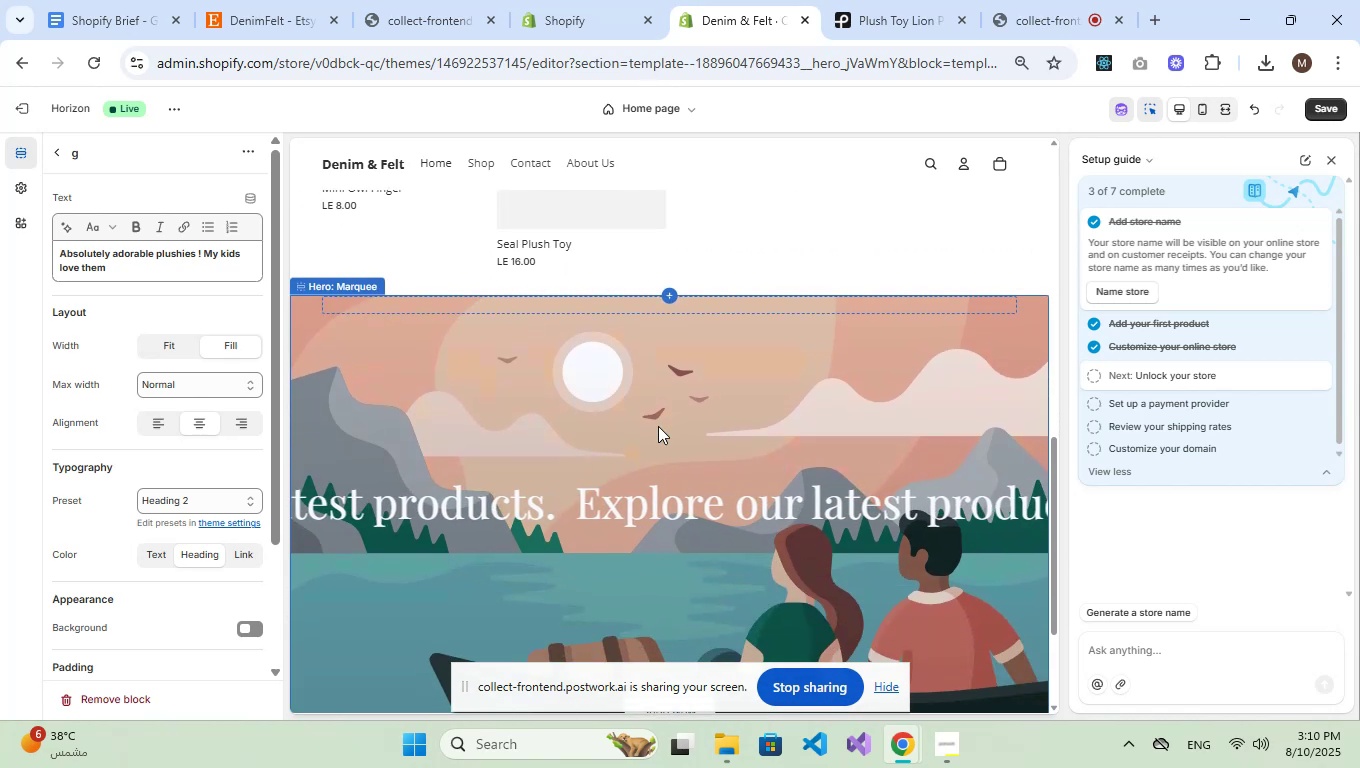 
scroll: coordinate [738, 438], scroll_direction: up, amount: 8.0
 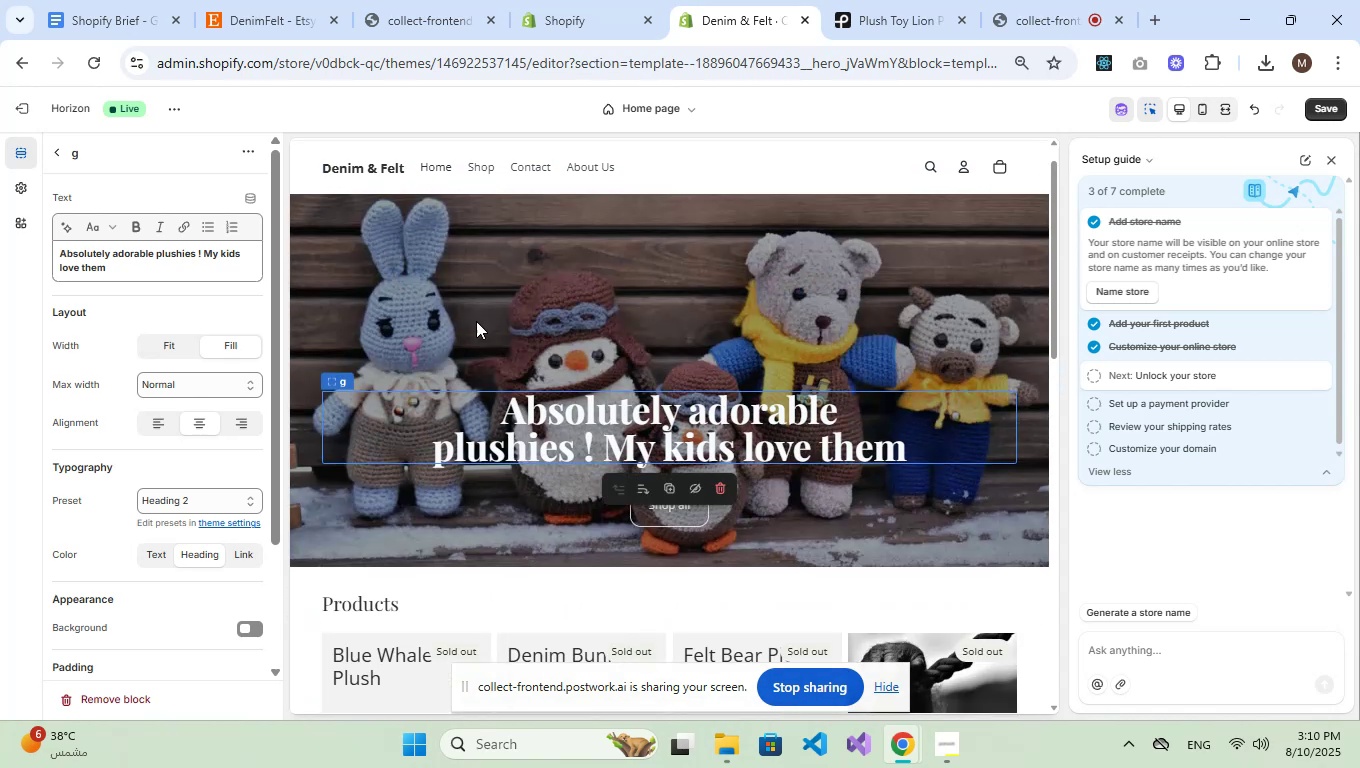 
left_click([483, 301])
 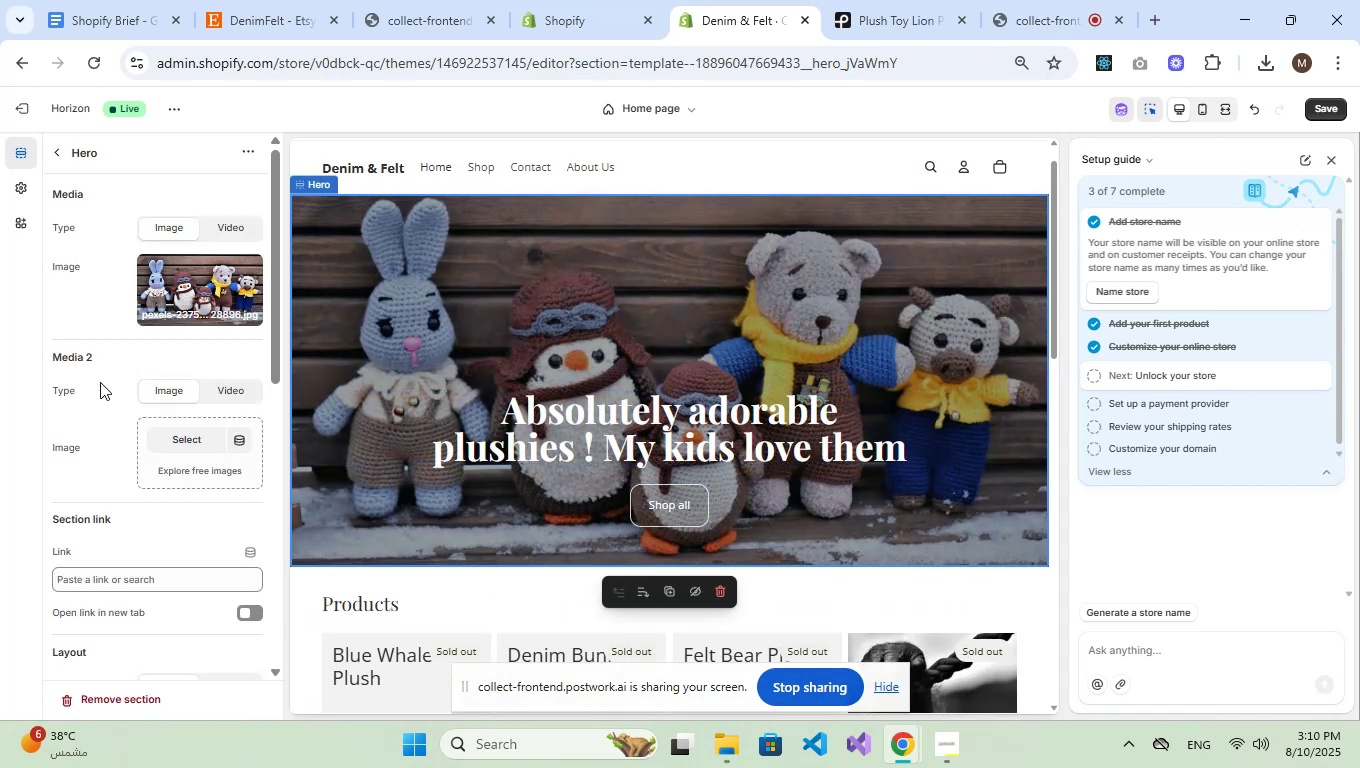 
scroll: coordinate [98, 433], scroll_direction: down, amount: 2.0
 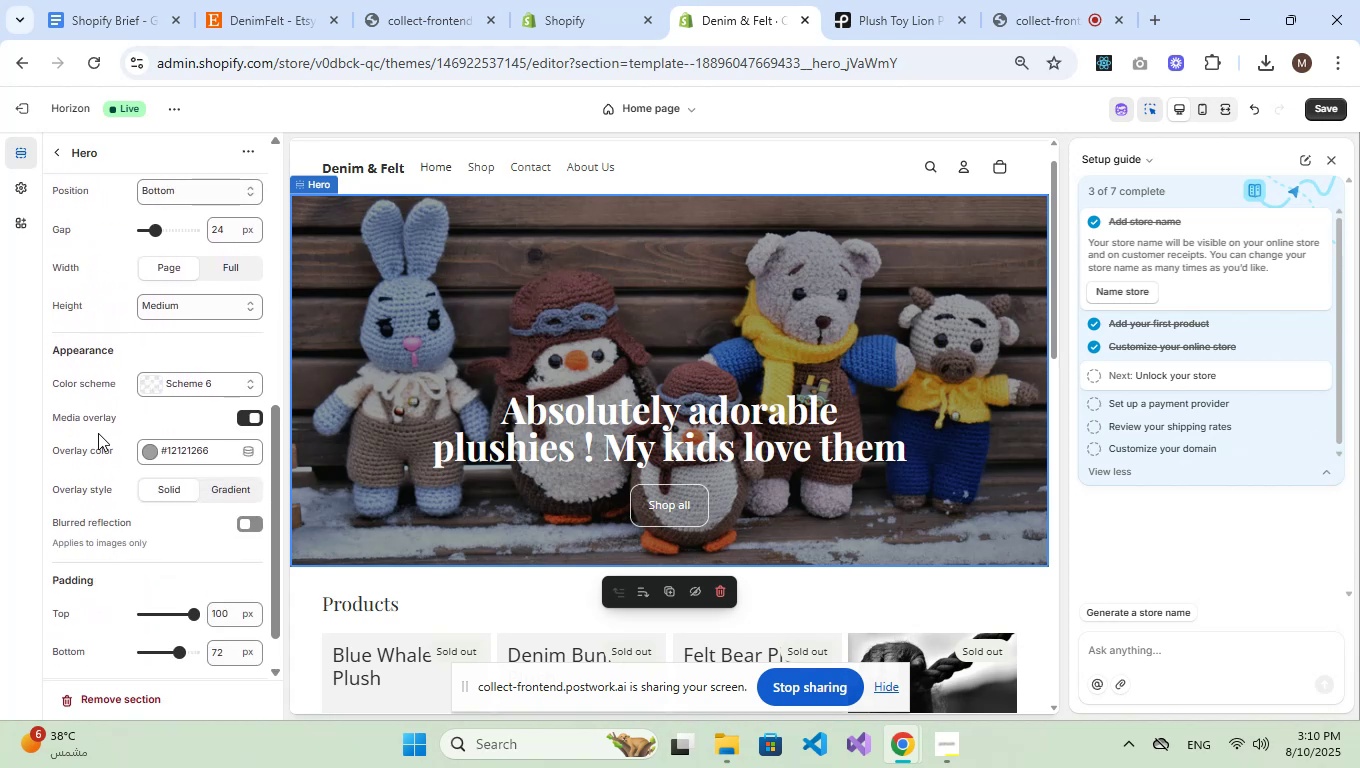 
scroll: coordinate [98, 433], scroll_direction: up, amount: 3.0
 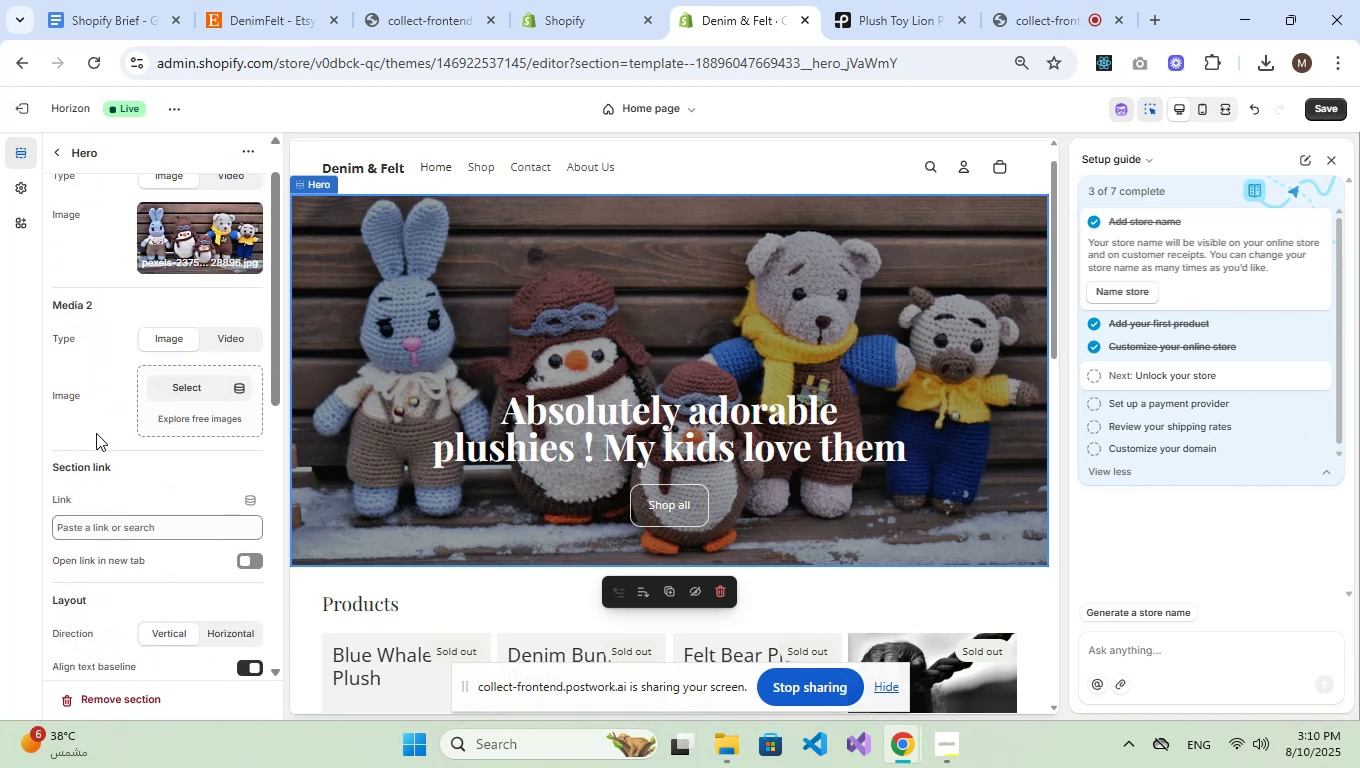 
scroll: coordinate [687, 453], scroll_direction: down, amount: 11.0
 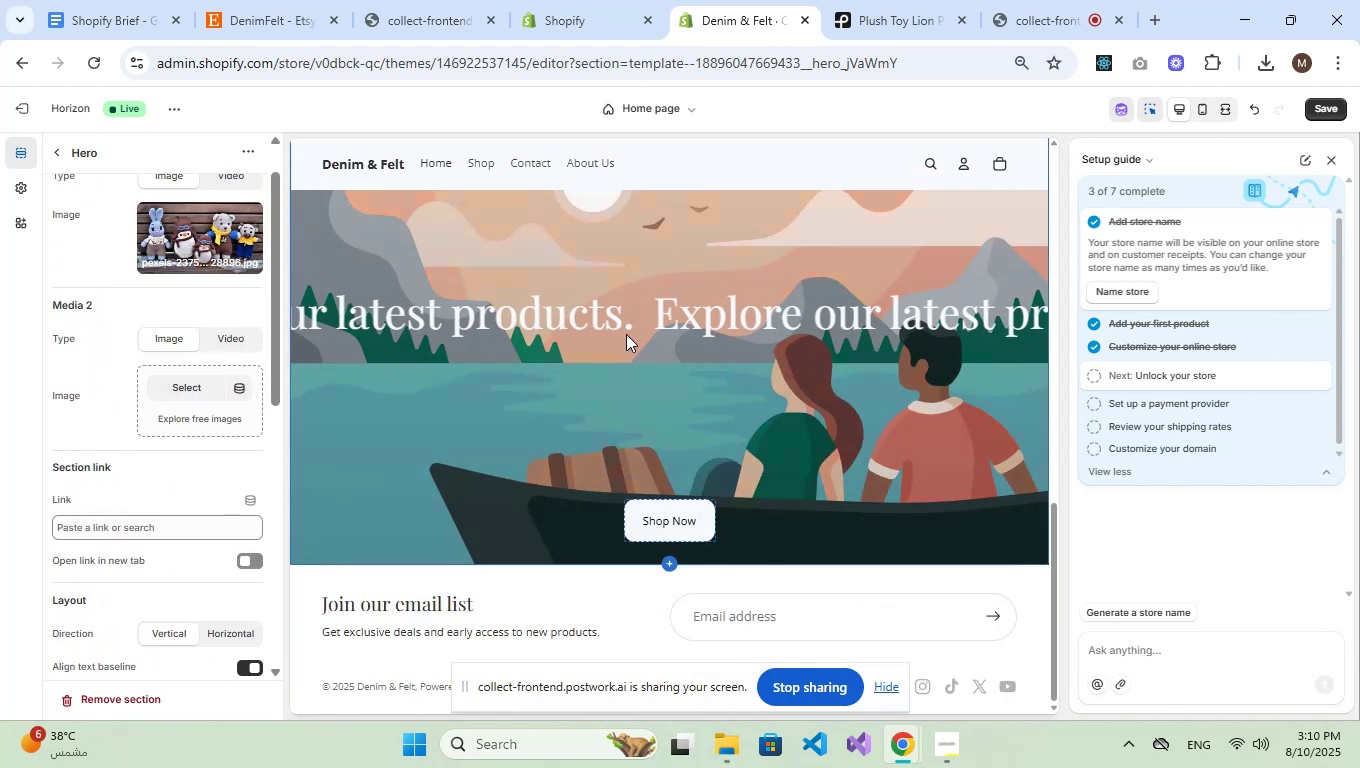 
scroll: coordinate [633, 435], scroll_direction: up, amount: 11.0
 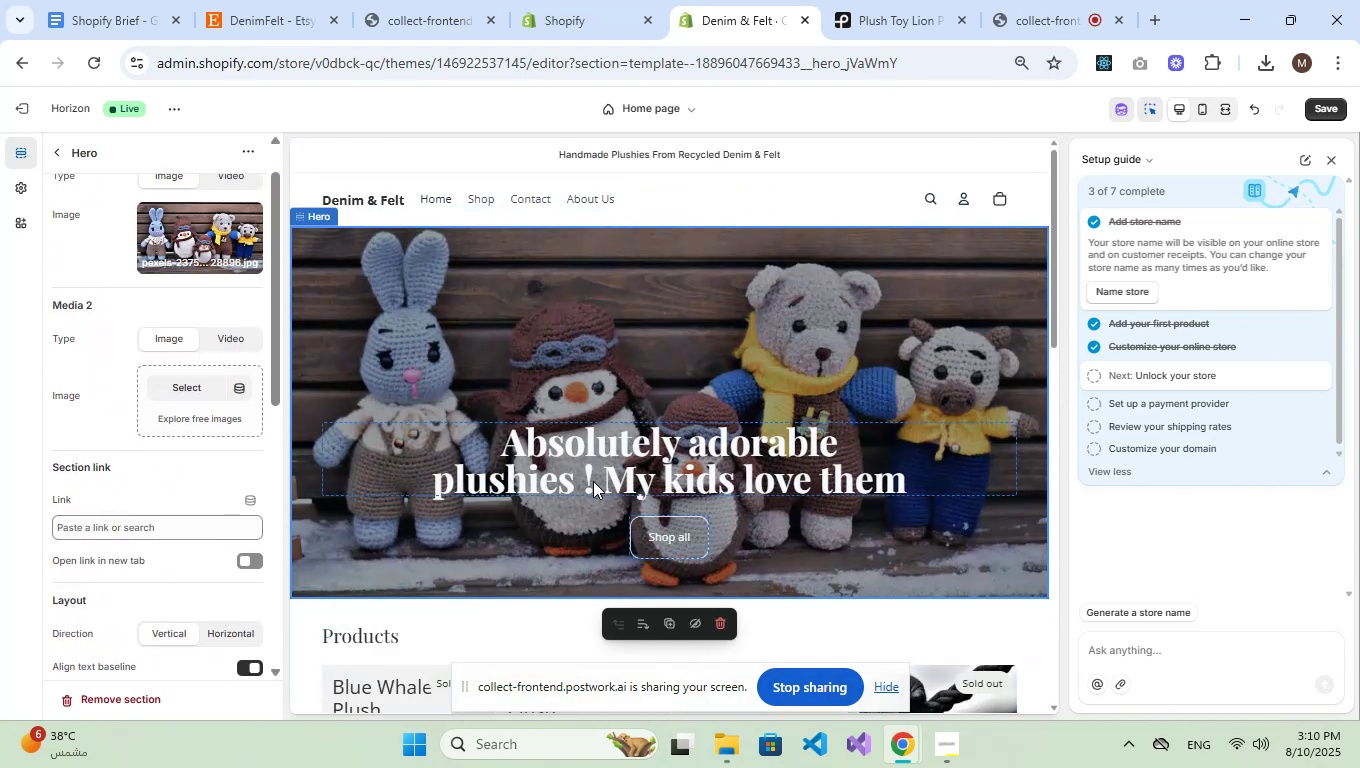 
double_click([593, 481])
 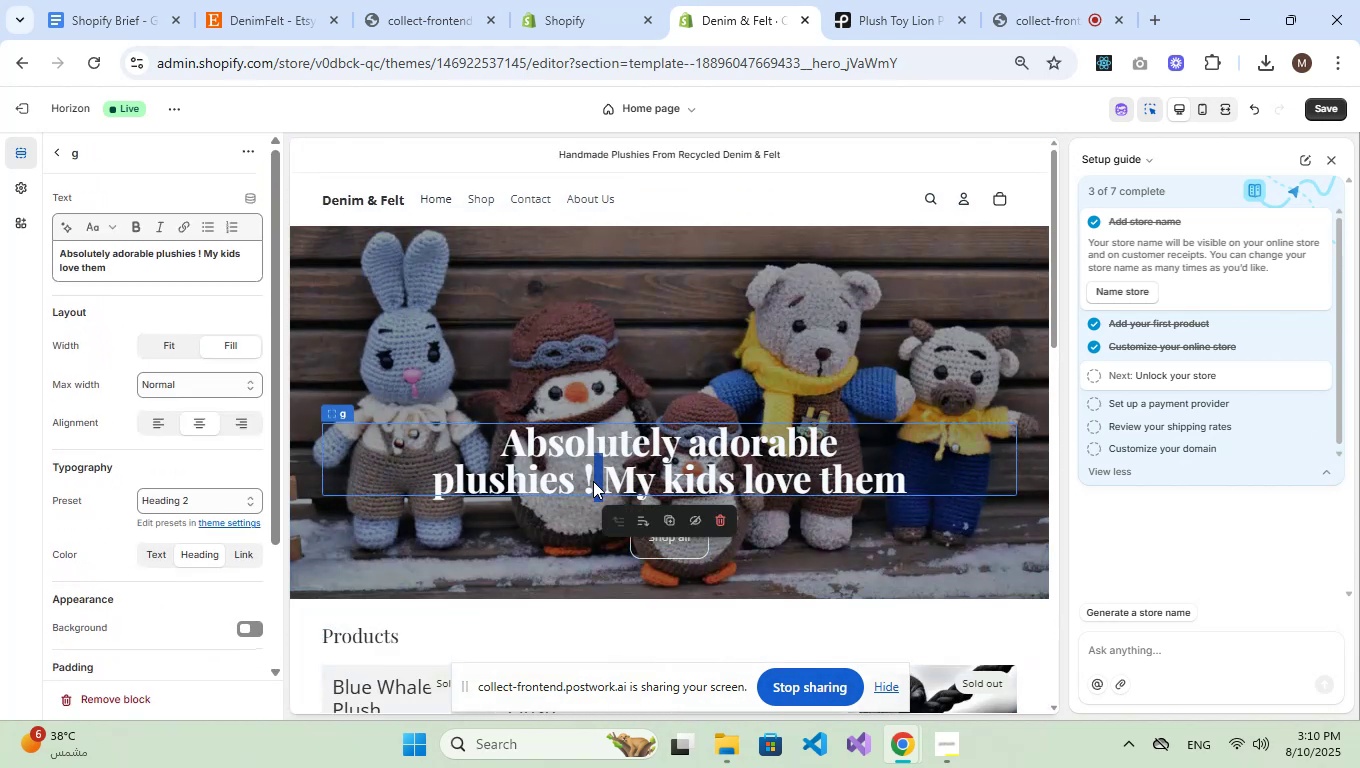 
triple_click([593, 481])
 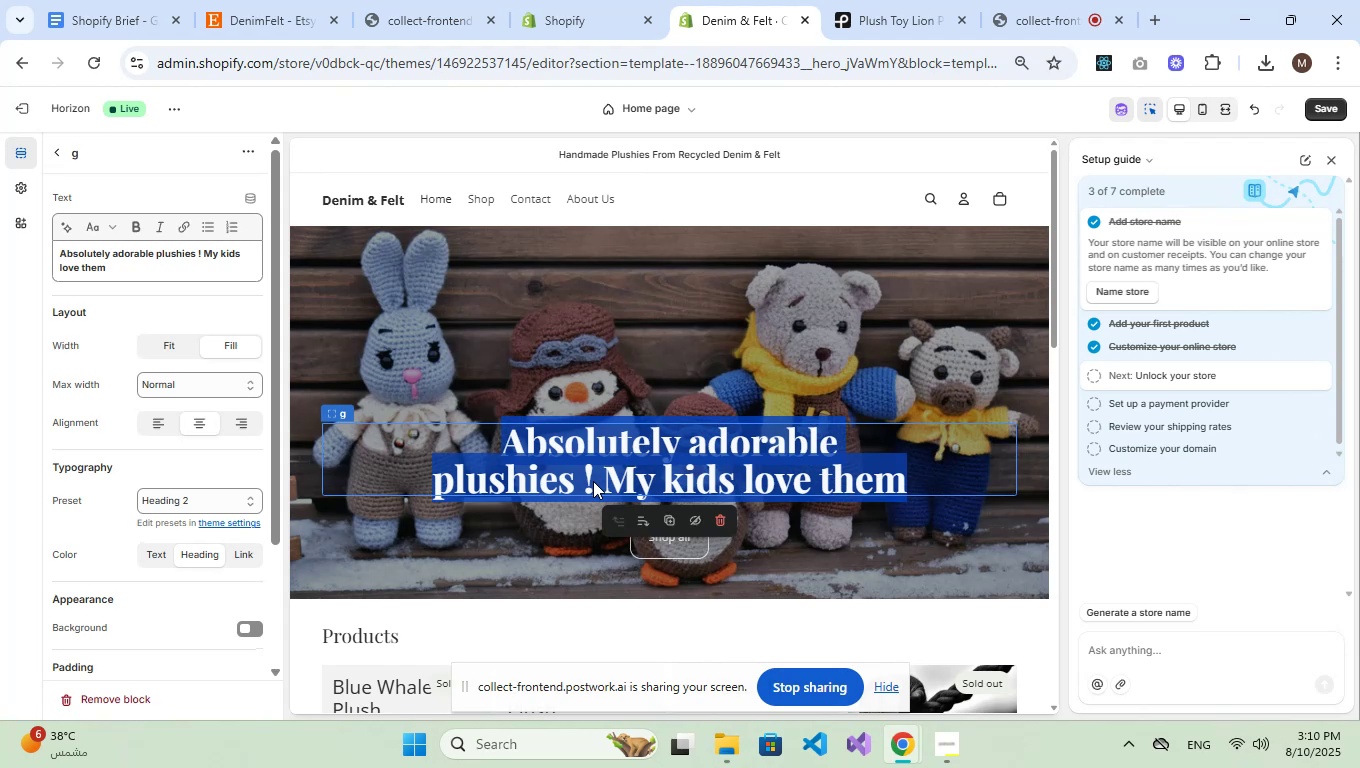 
hold_key(key=ControlLeft, duration=0.51)
 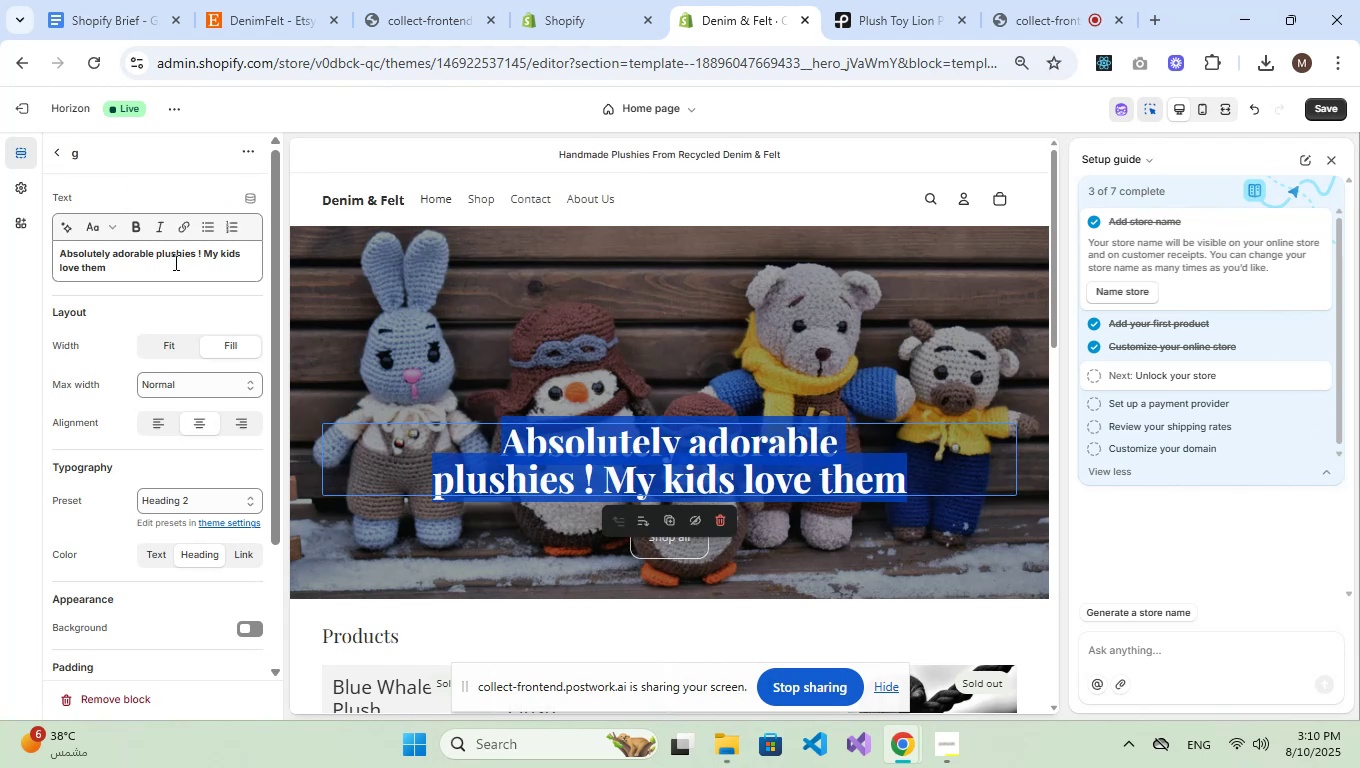 
left_click([173, 262])
 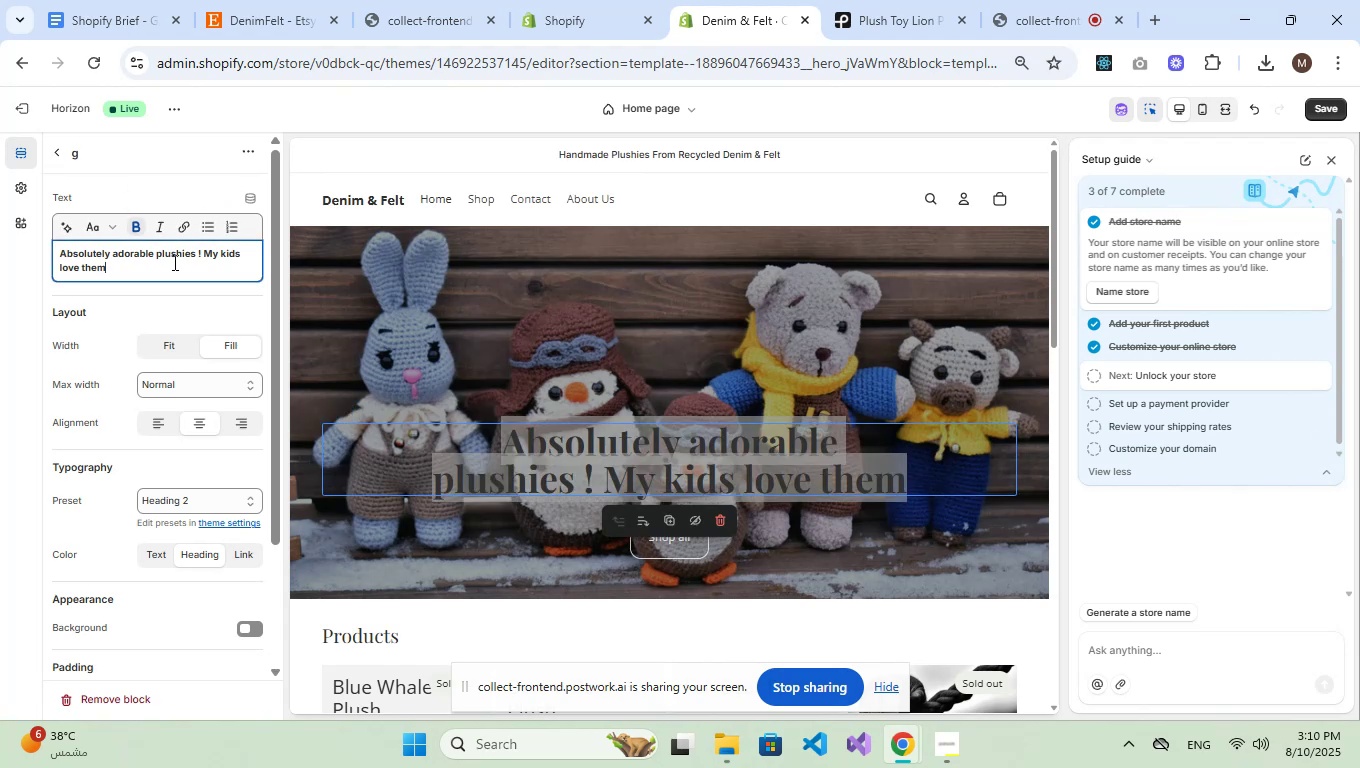 
key(Control+A)
 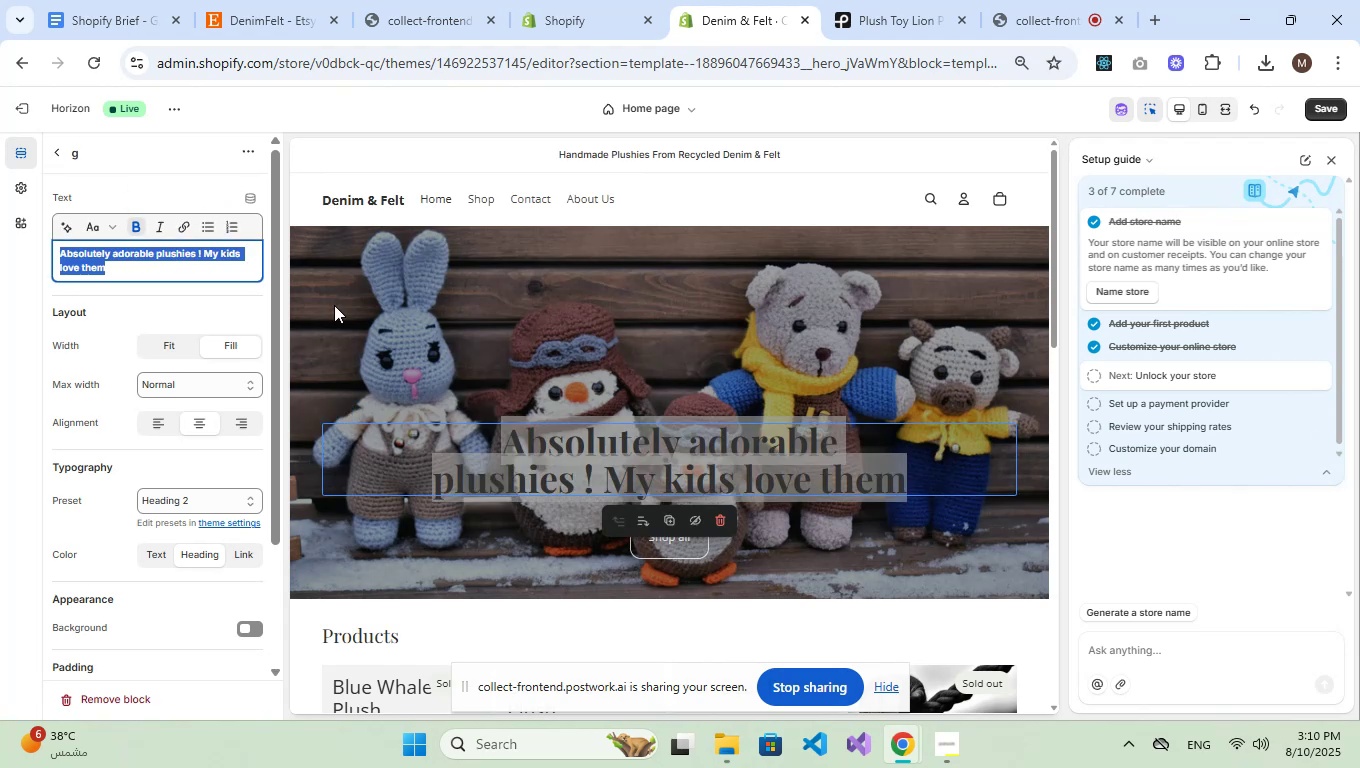 
key(Control+C)
 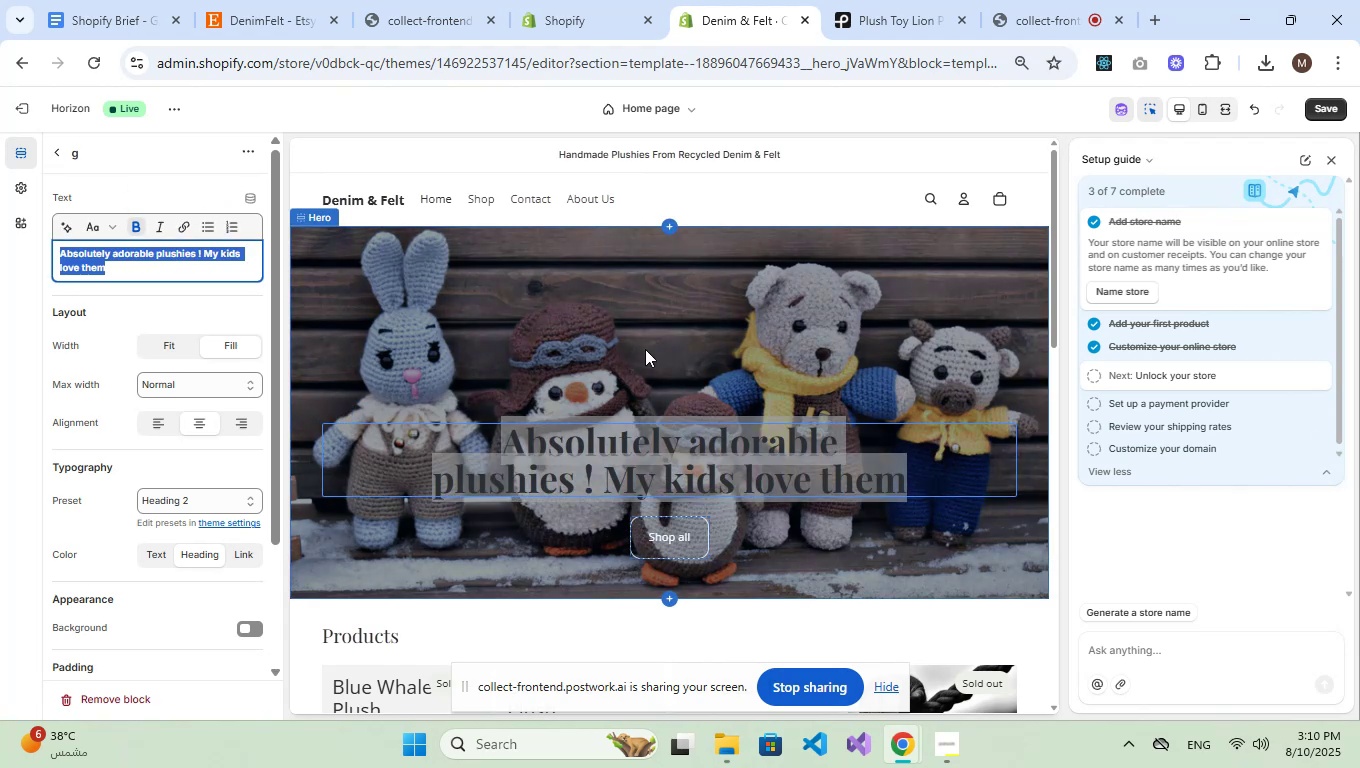 
scroll: coordinate [649, 355], scroll_direction: down, amount: 9.0
 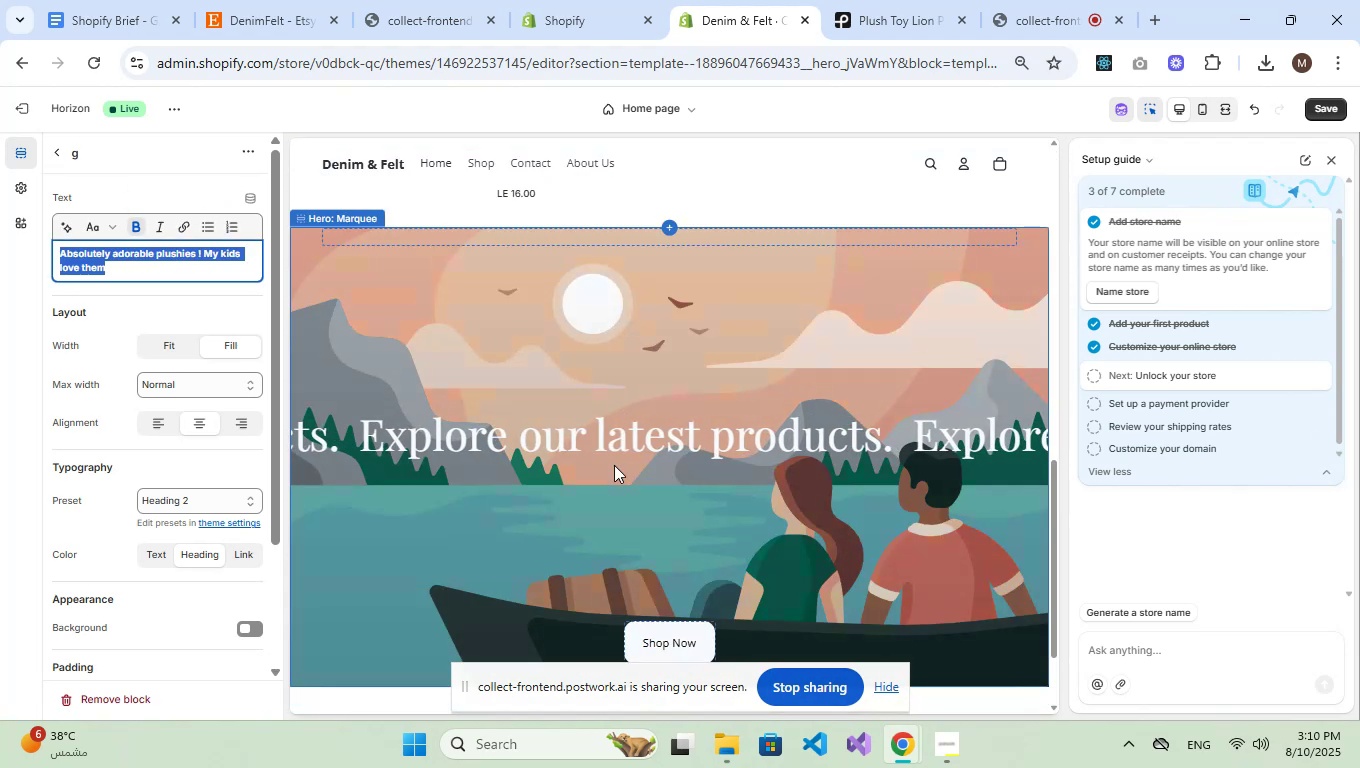 
double_click([614, 465])
 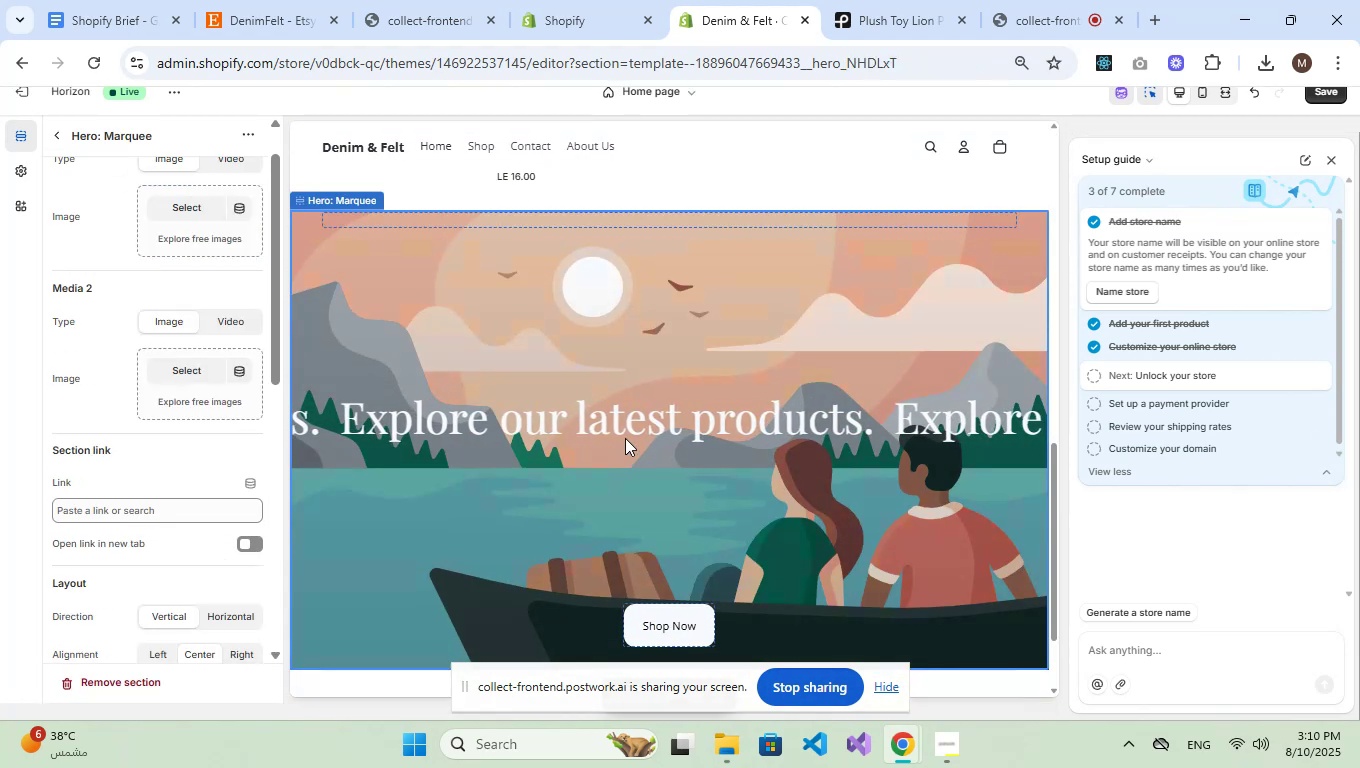 
triple_click([627, 432])
 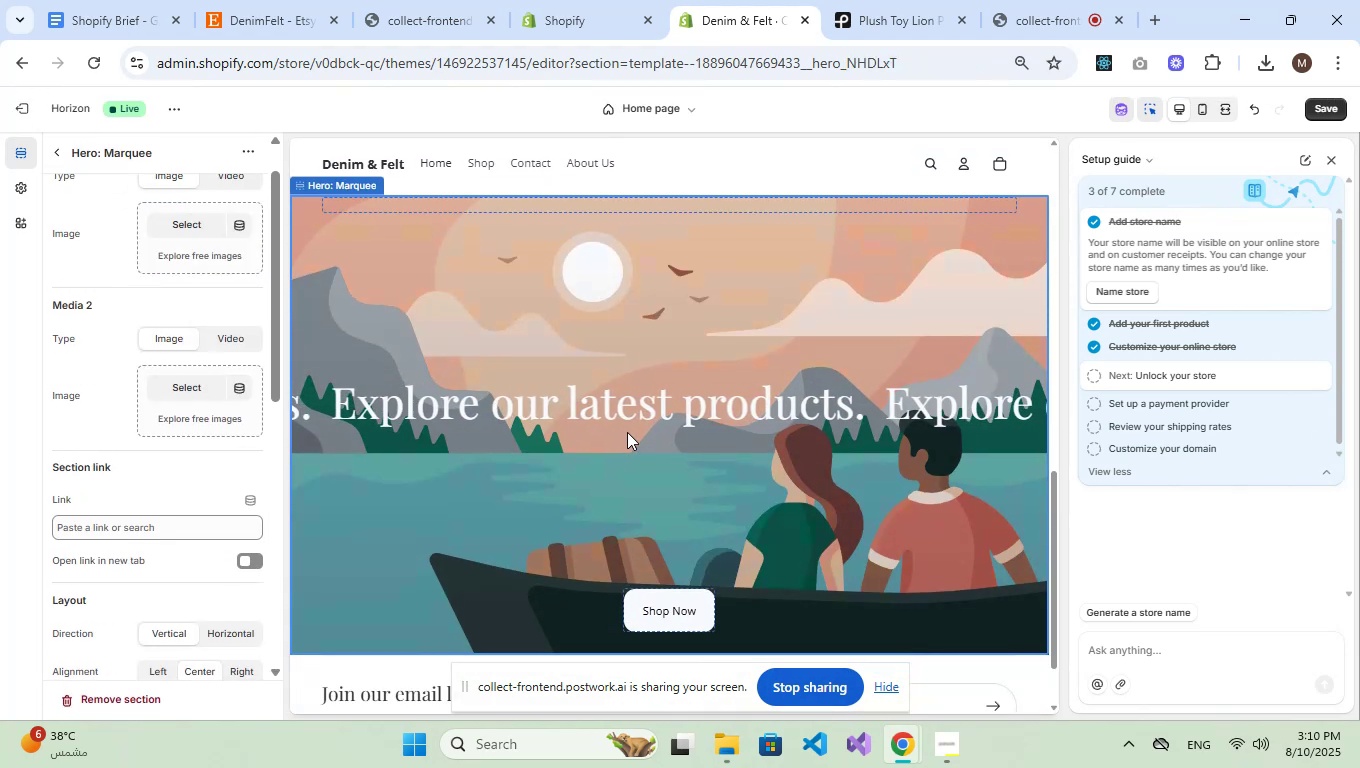 
triple_click([627, 432])
 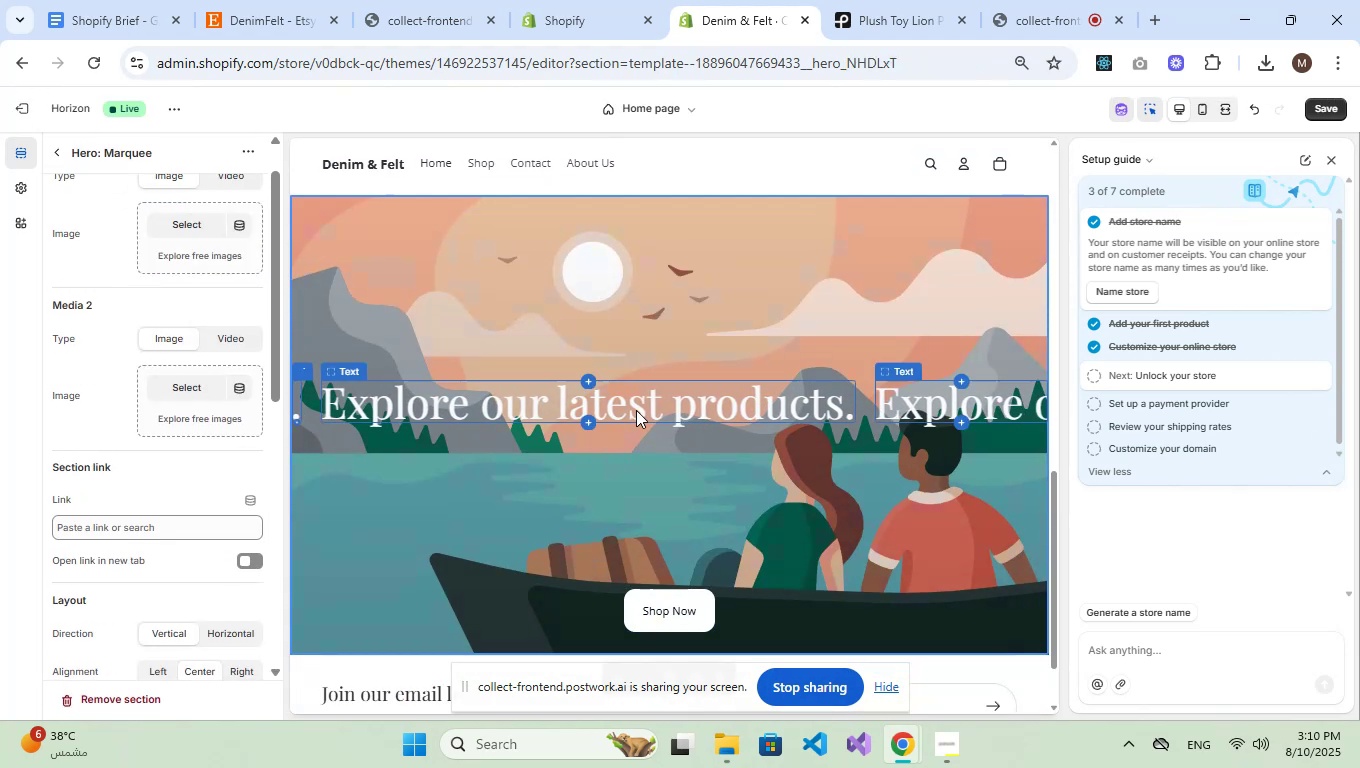 
triple_click([636, 410])
 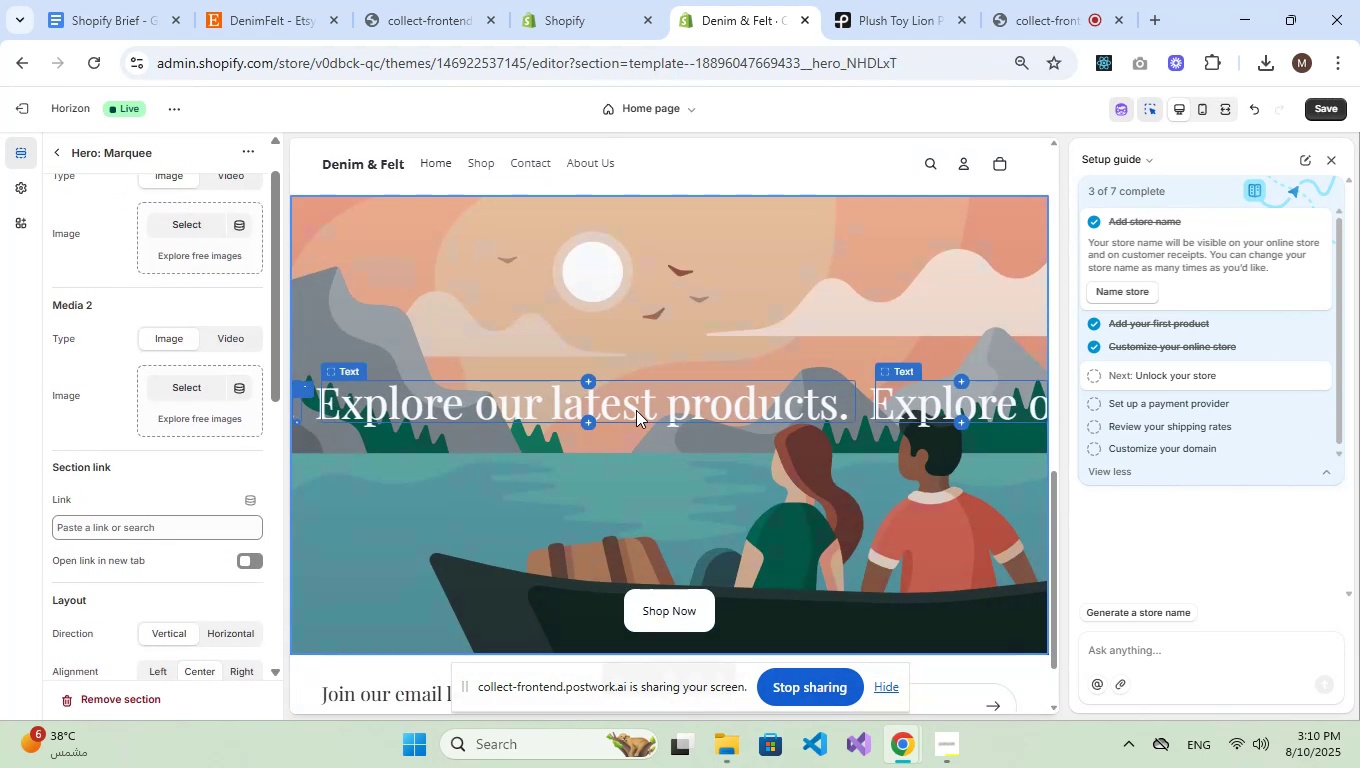 
triple_click([636, 410])
 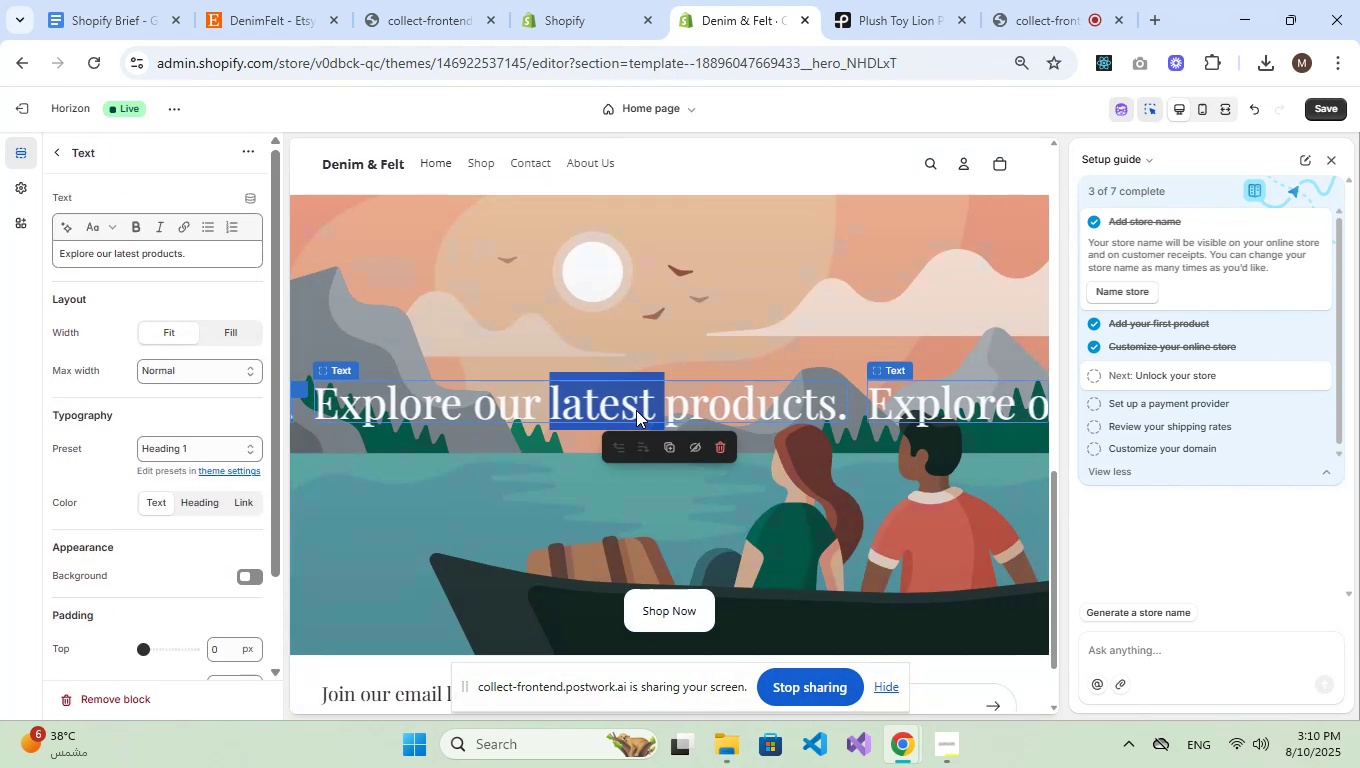 
triple_click([636, 410])
 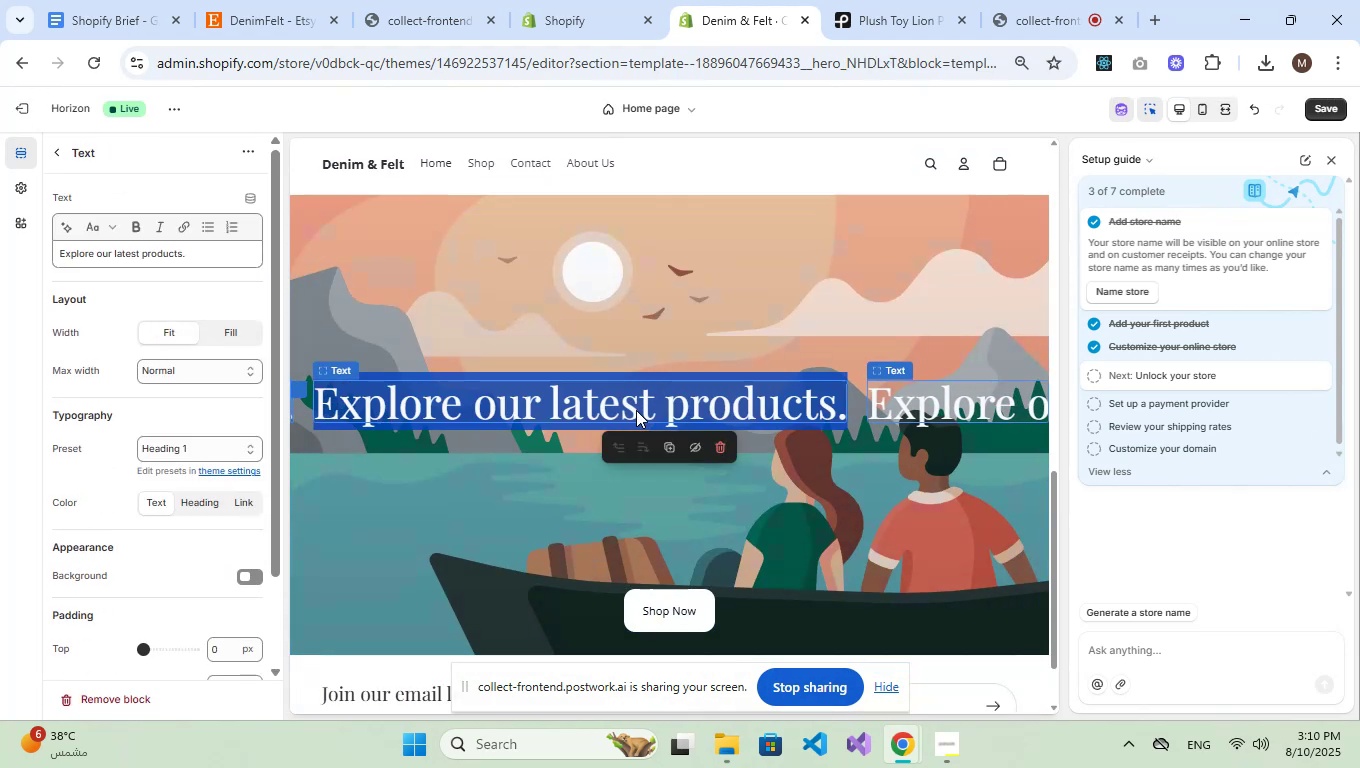 
key(Control+V)
 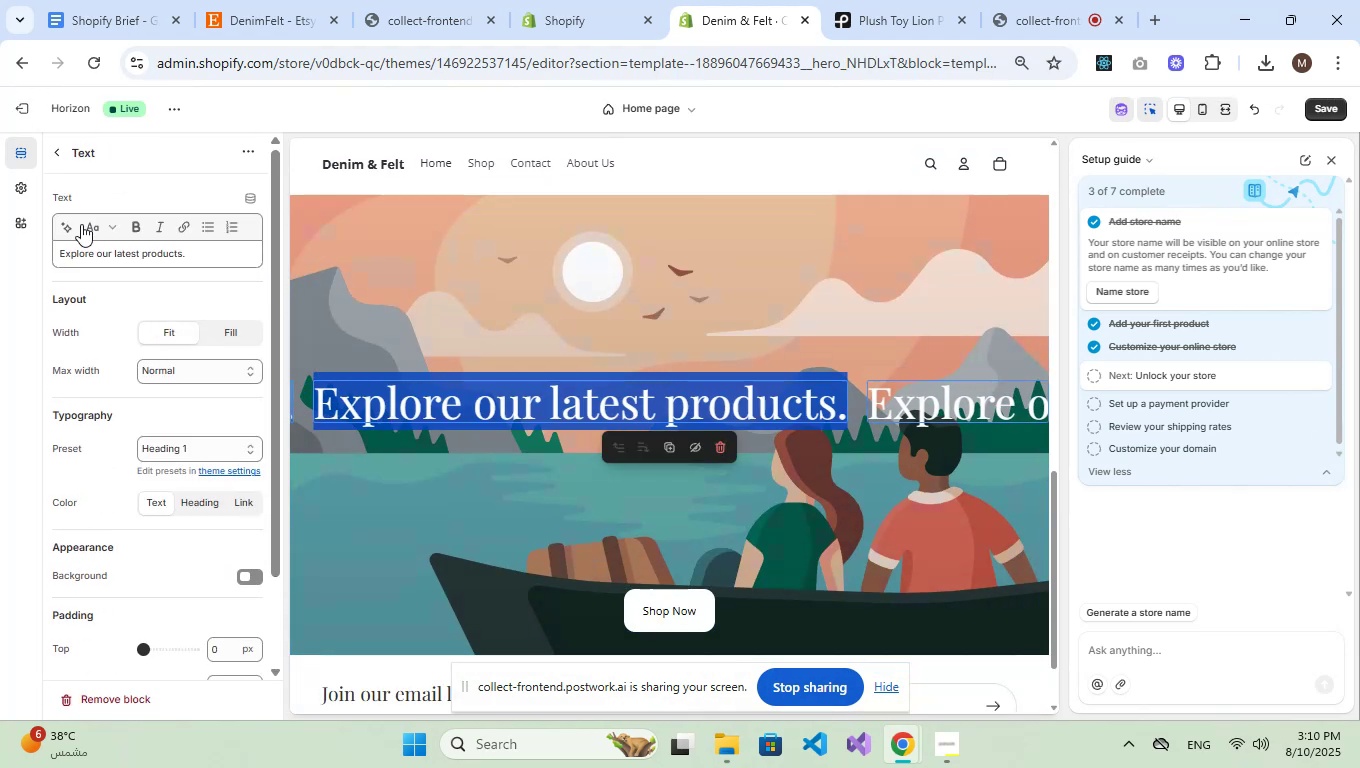 
double_click([97, 247])
 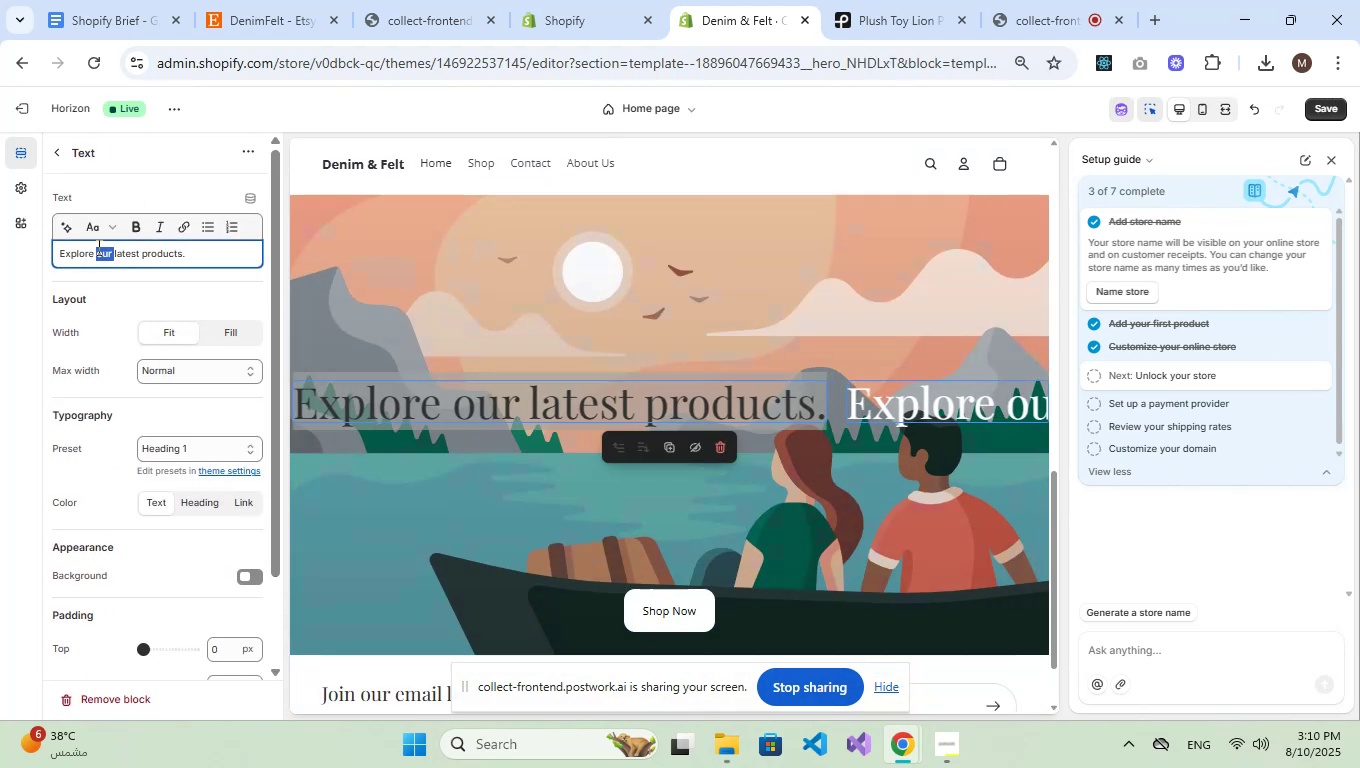 
triple_click([97, 247])
 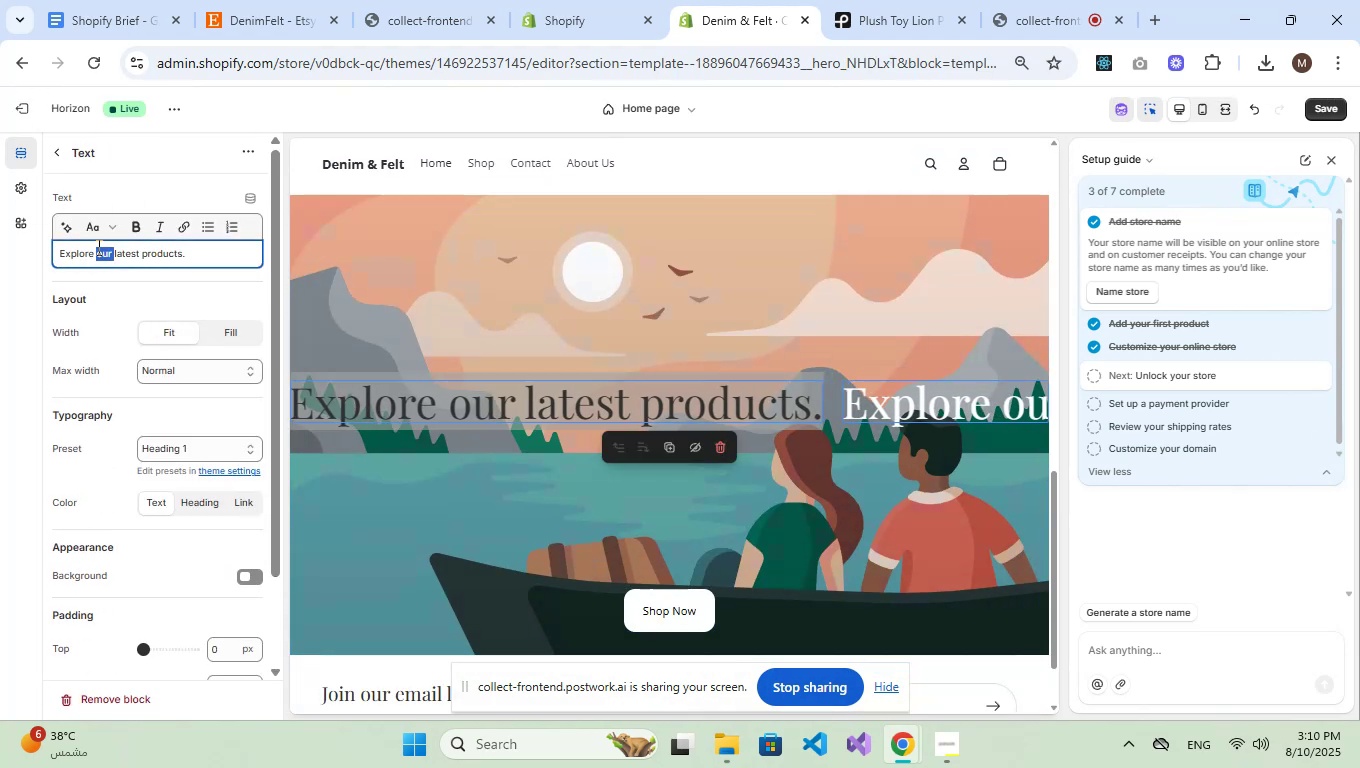 
key(Control+V)
 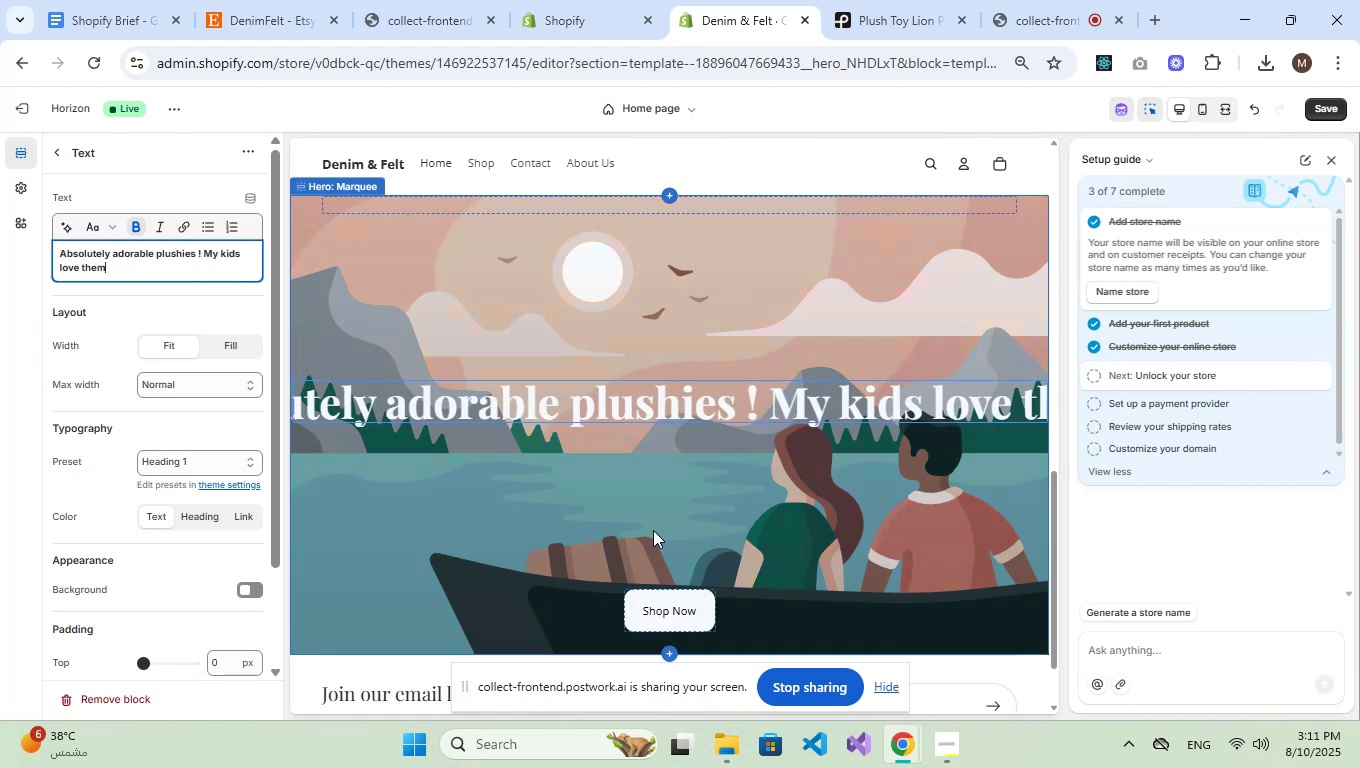 
wait(6.51)
 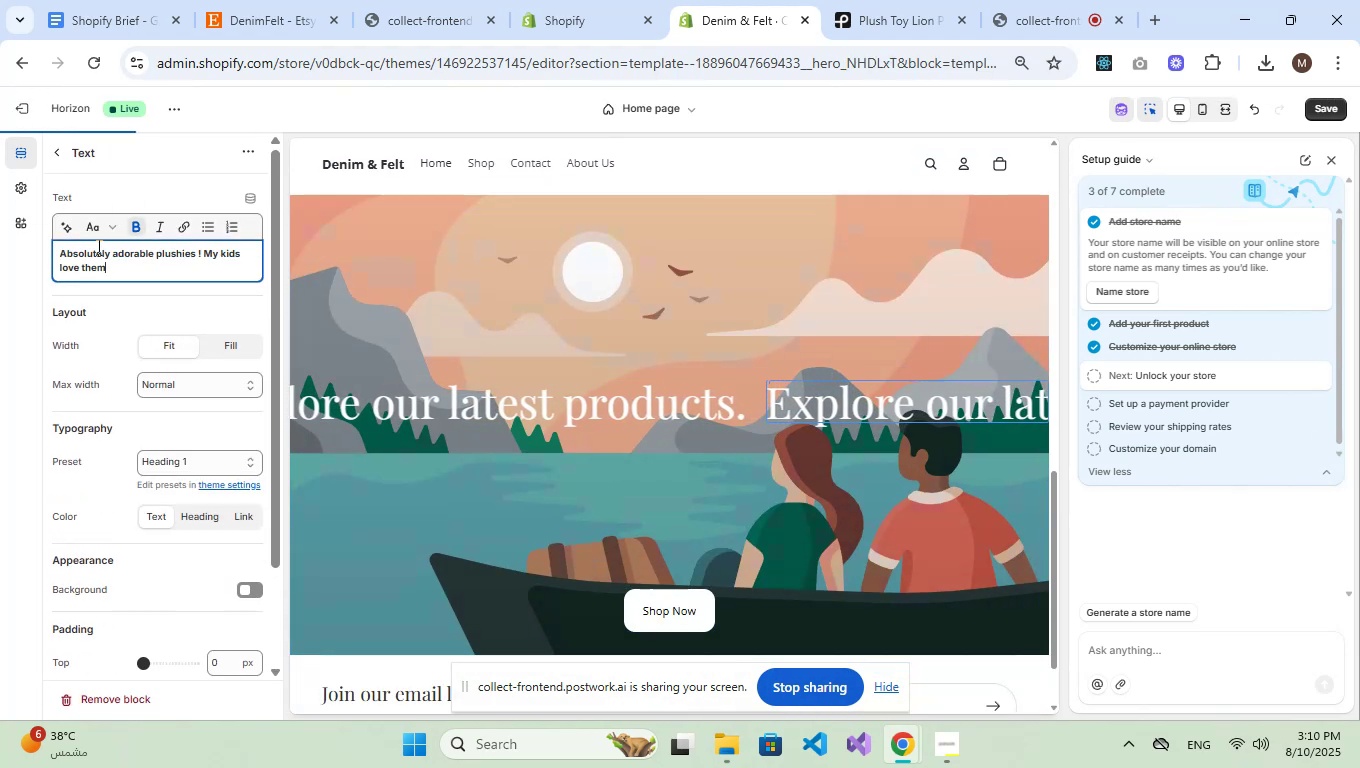 
left_click([697, 395])
 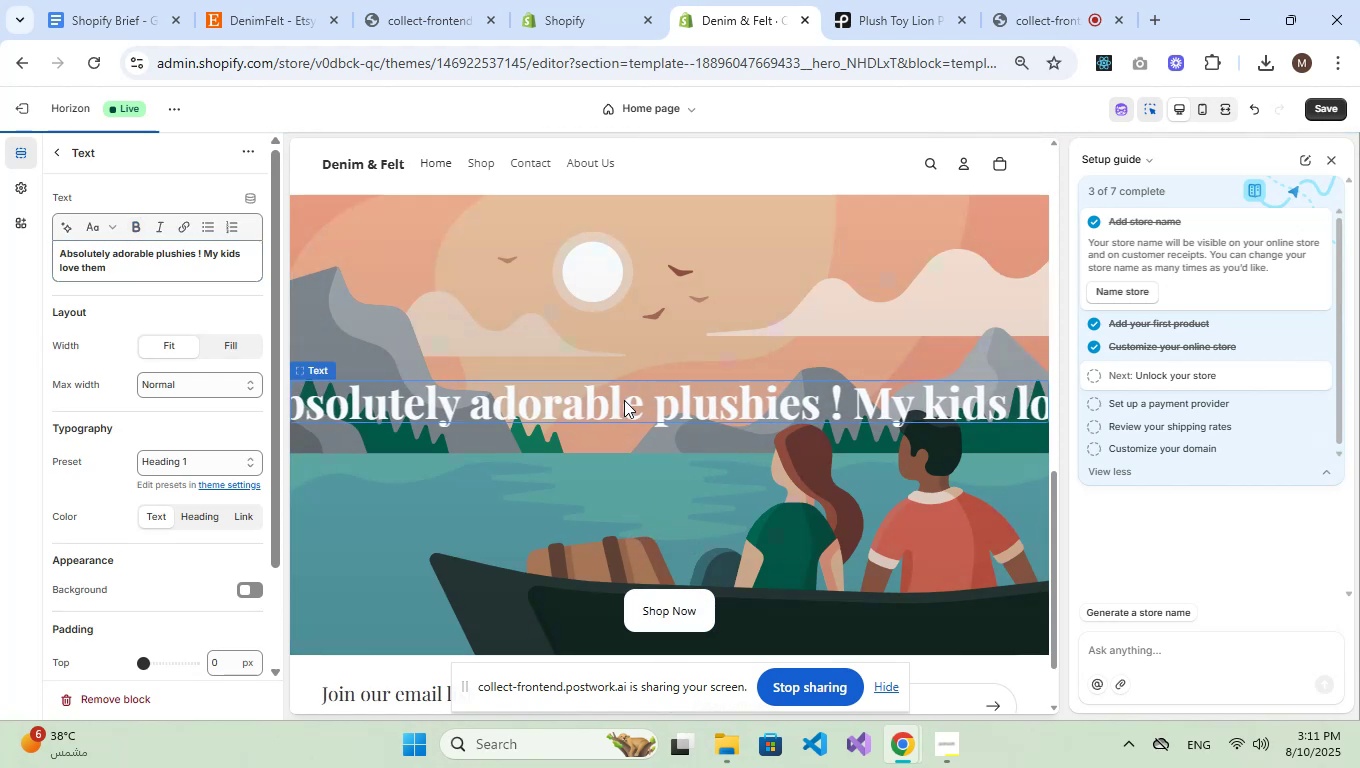 
left_click_drag(start_coordinate=[624, 399], to_coordinate=[624, 487])
 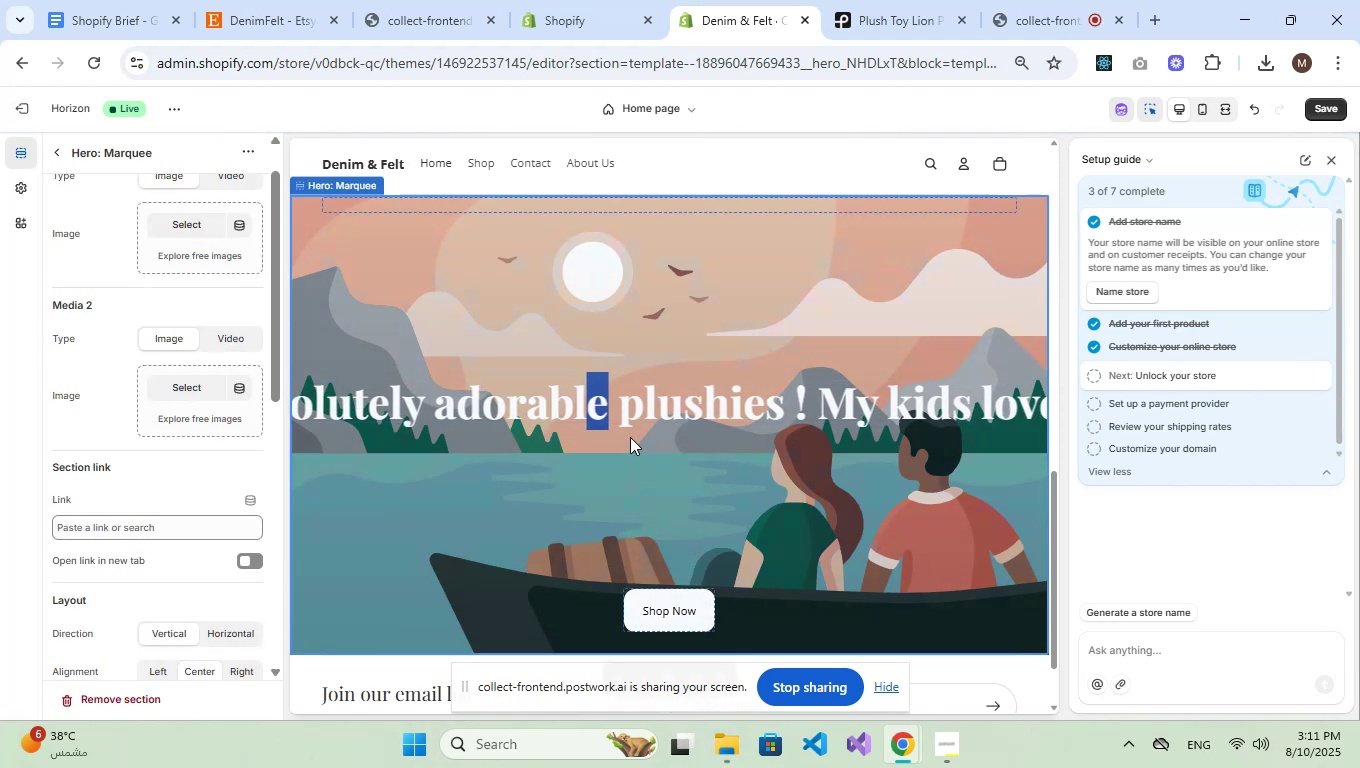 
left_click([618, 426])
 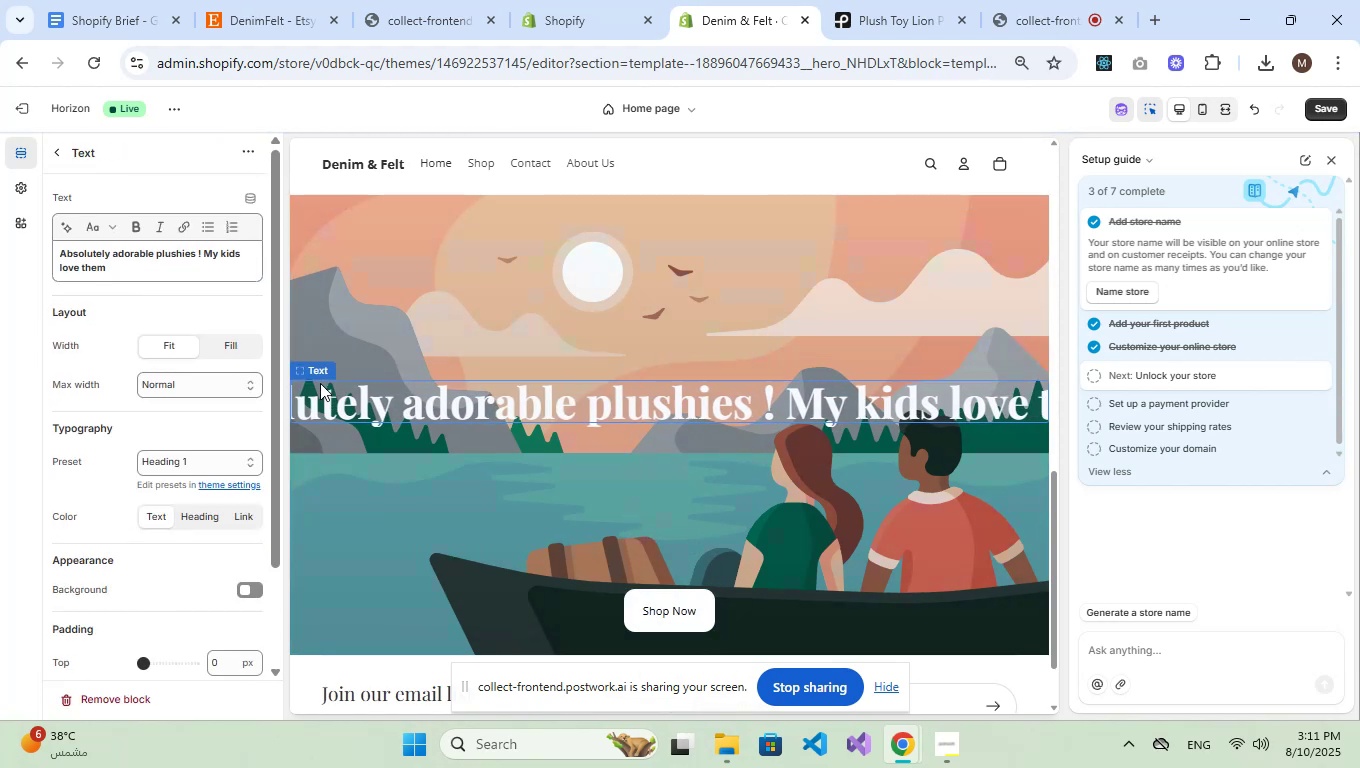 
left_click_drag(start_coordinate=[304, 369], to_coordinate=[324, 447])
 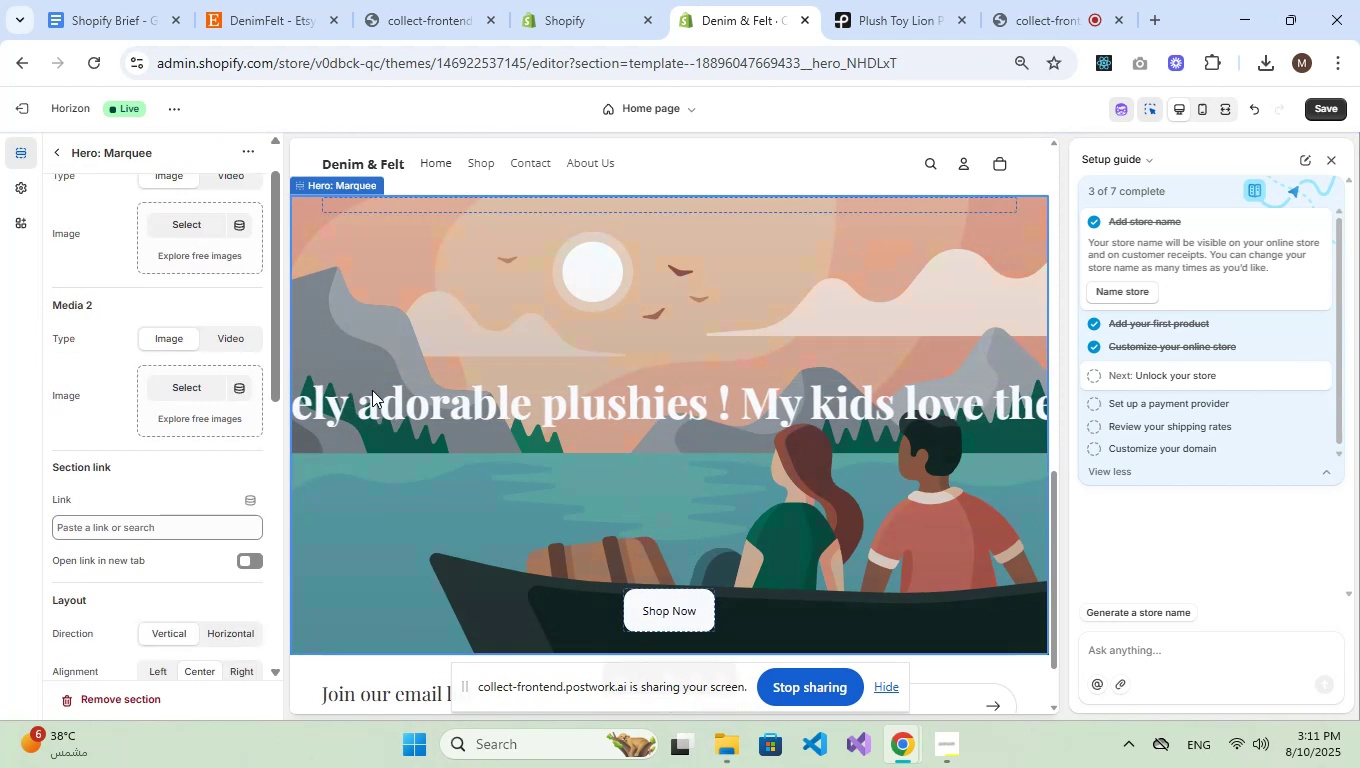 
left_click([377, 404])
 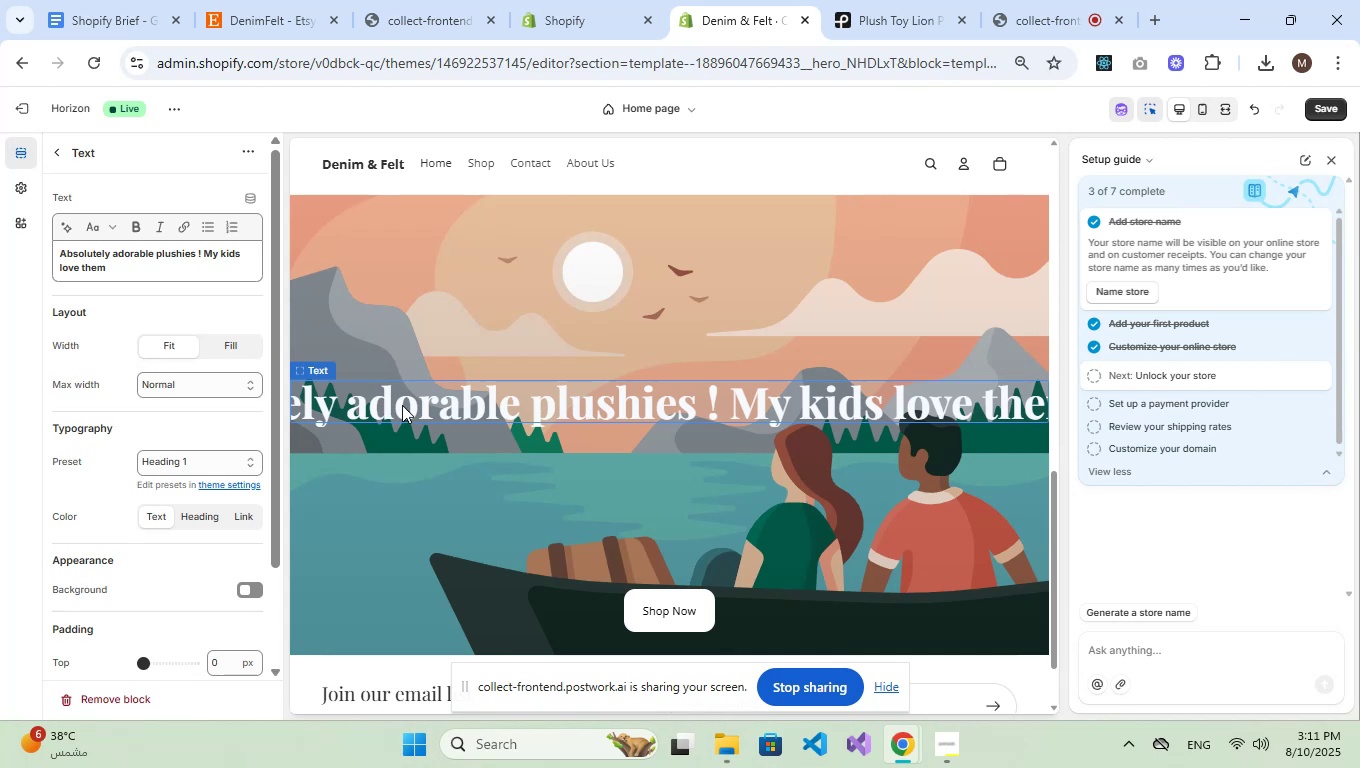 
hold_key(key=ArrowDown, duration=0.43)
 